 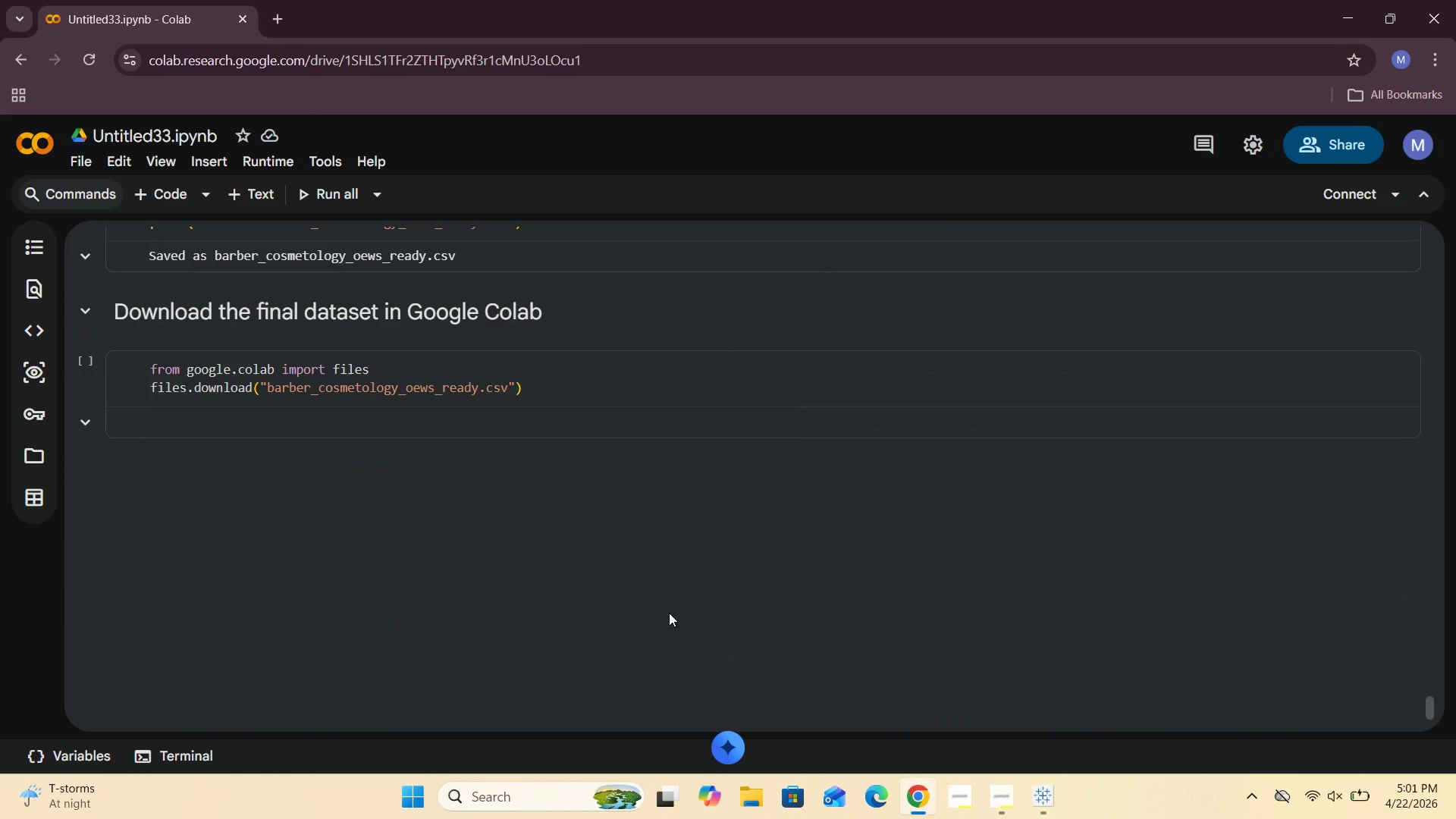 
left_click([784, 416])
 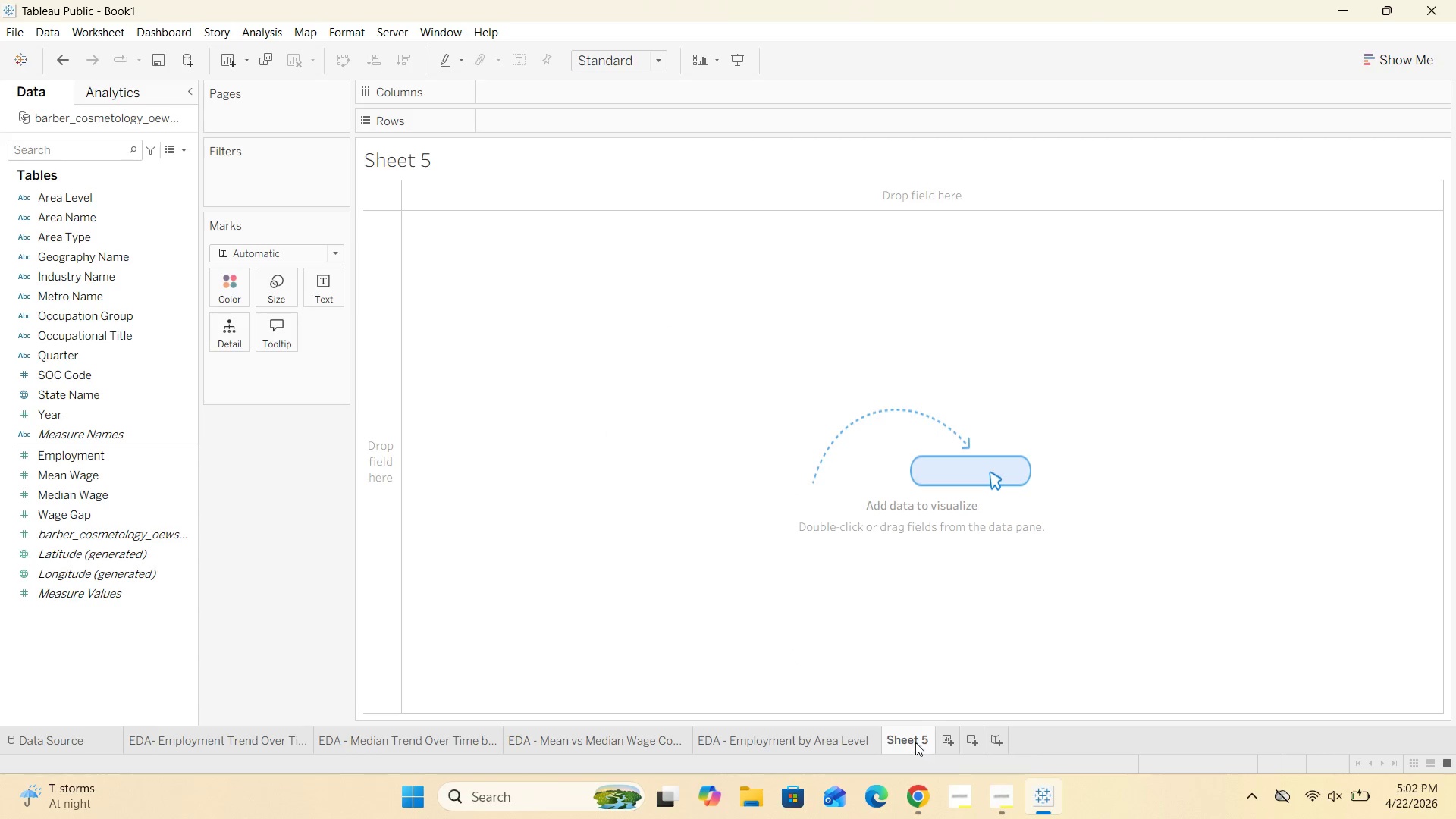 
double_click([915, 742])
 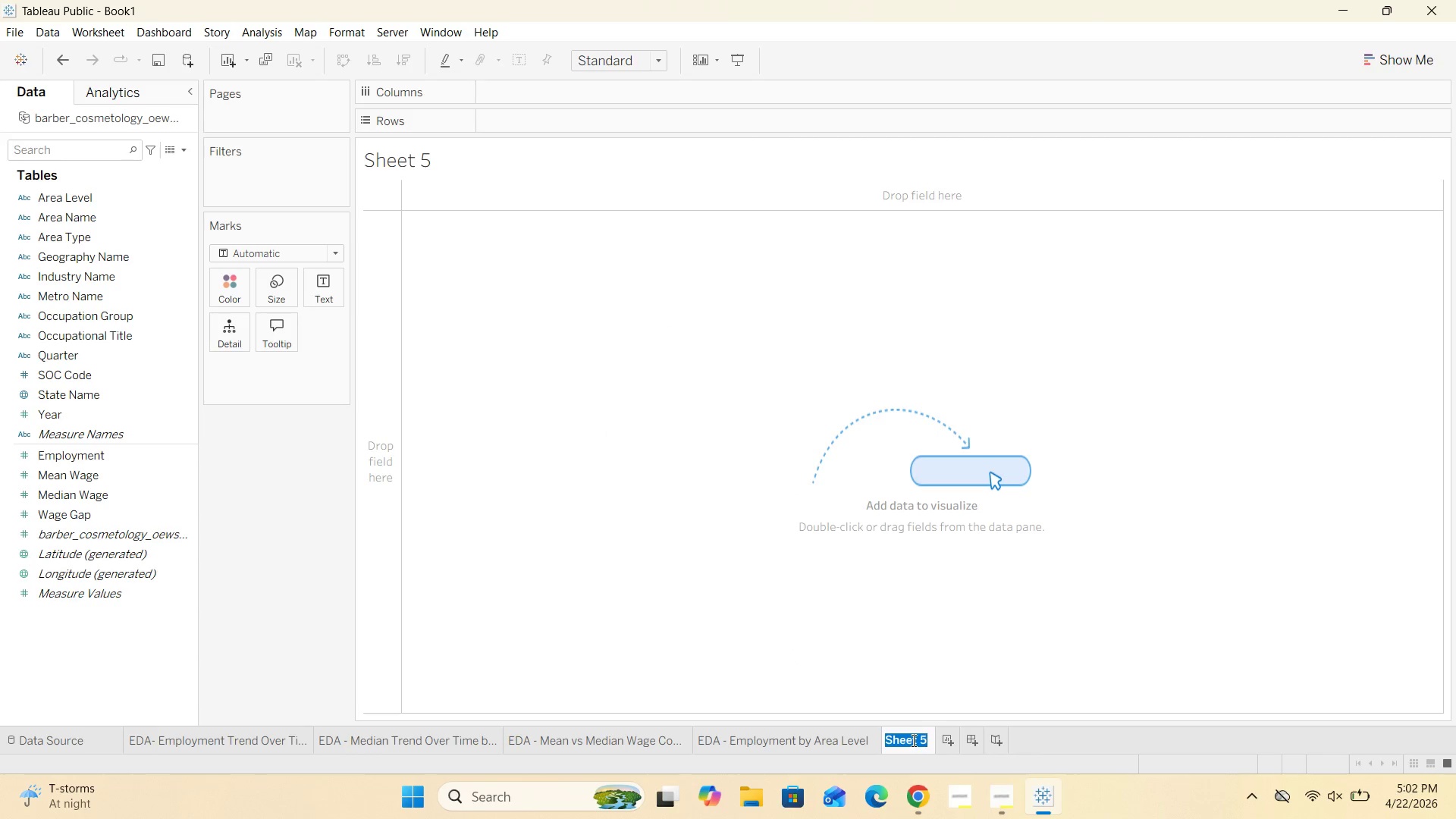 
key(Backspace)
 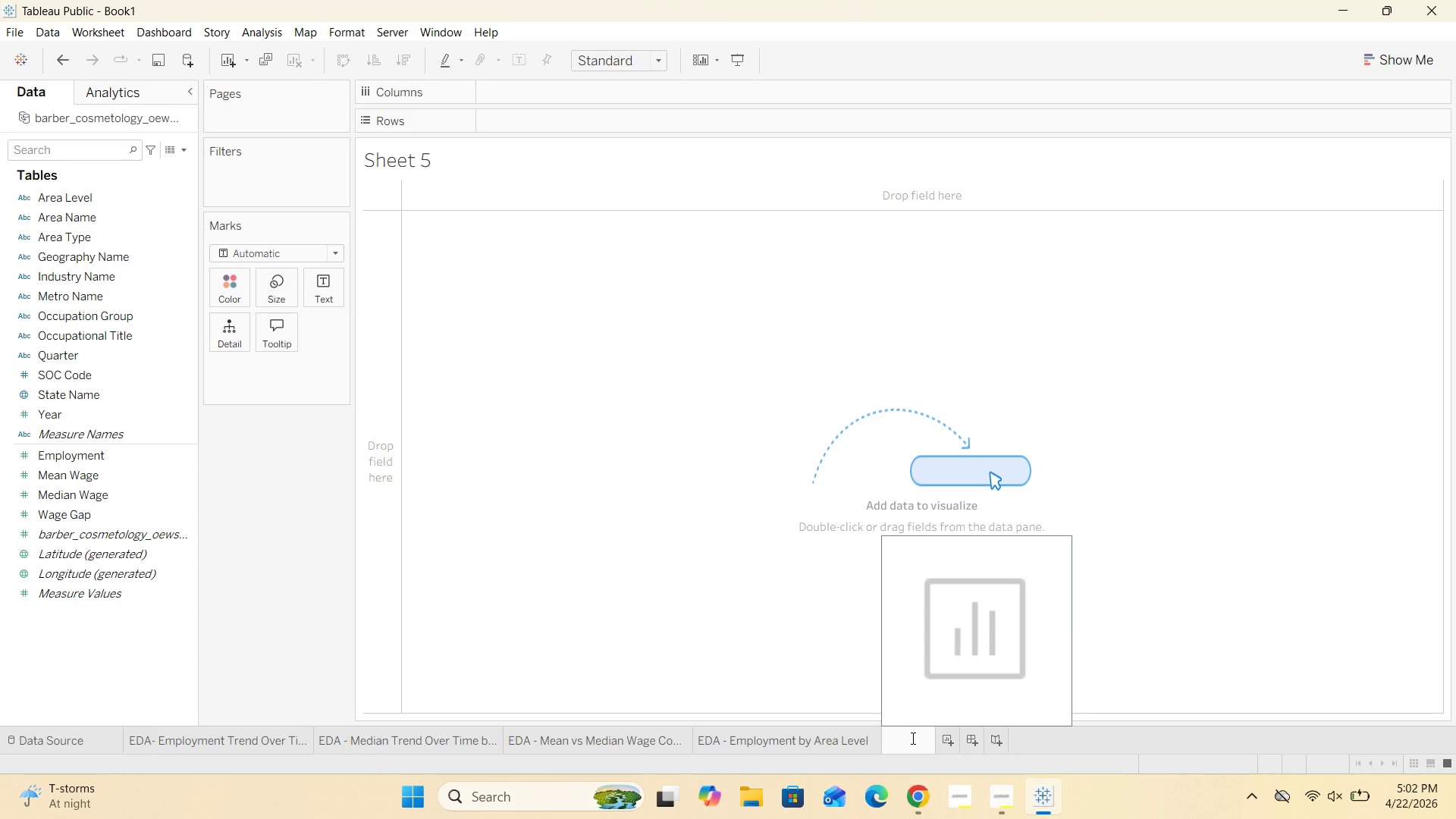 
key(D)
 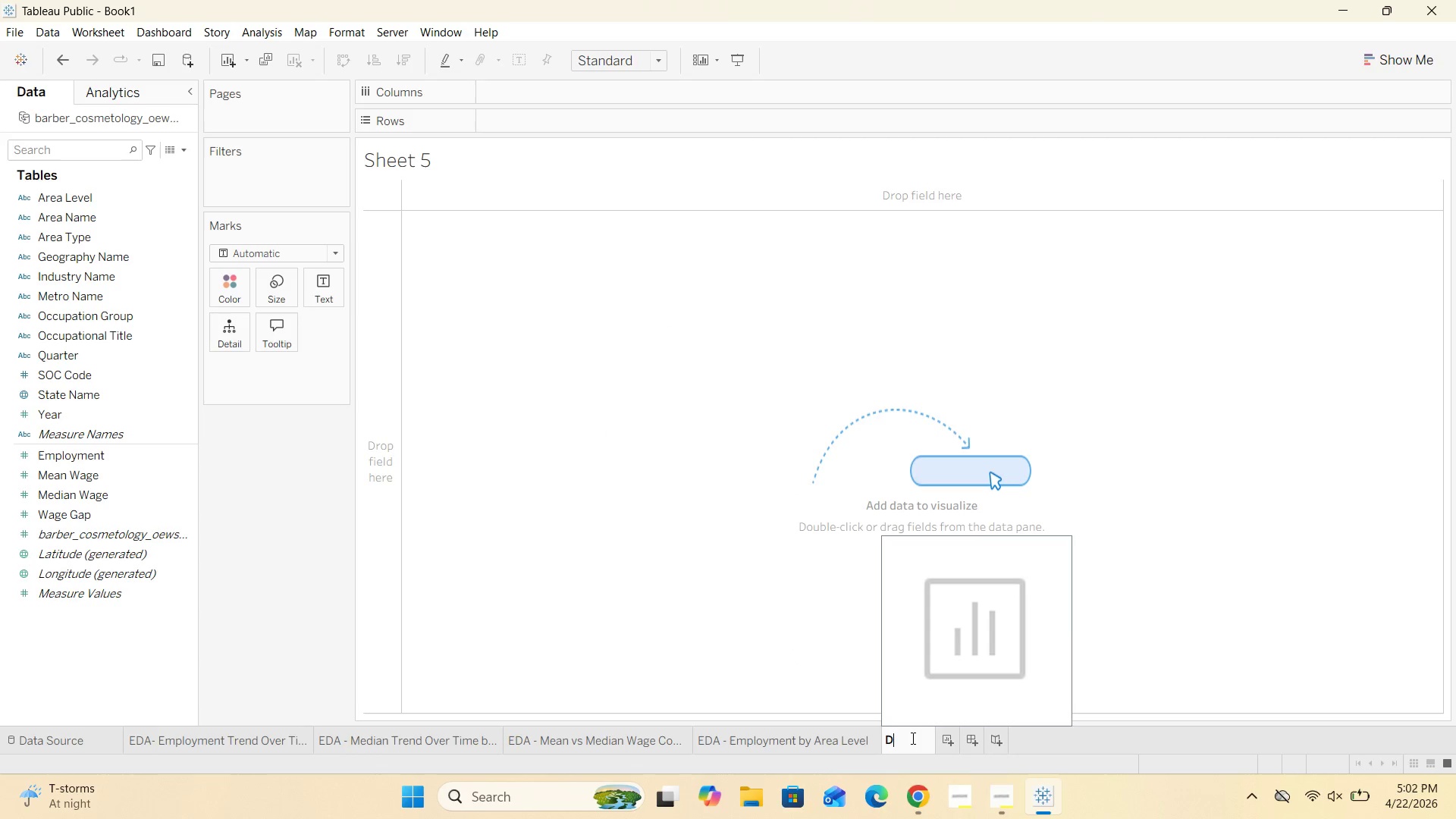 
key(CapsLock)
 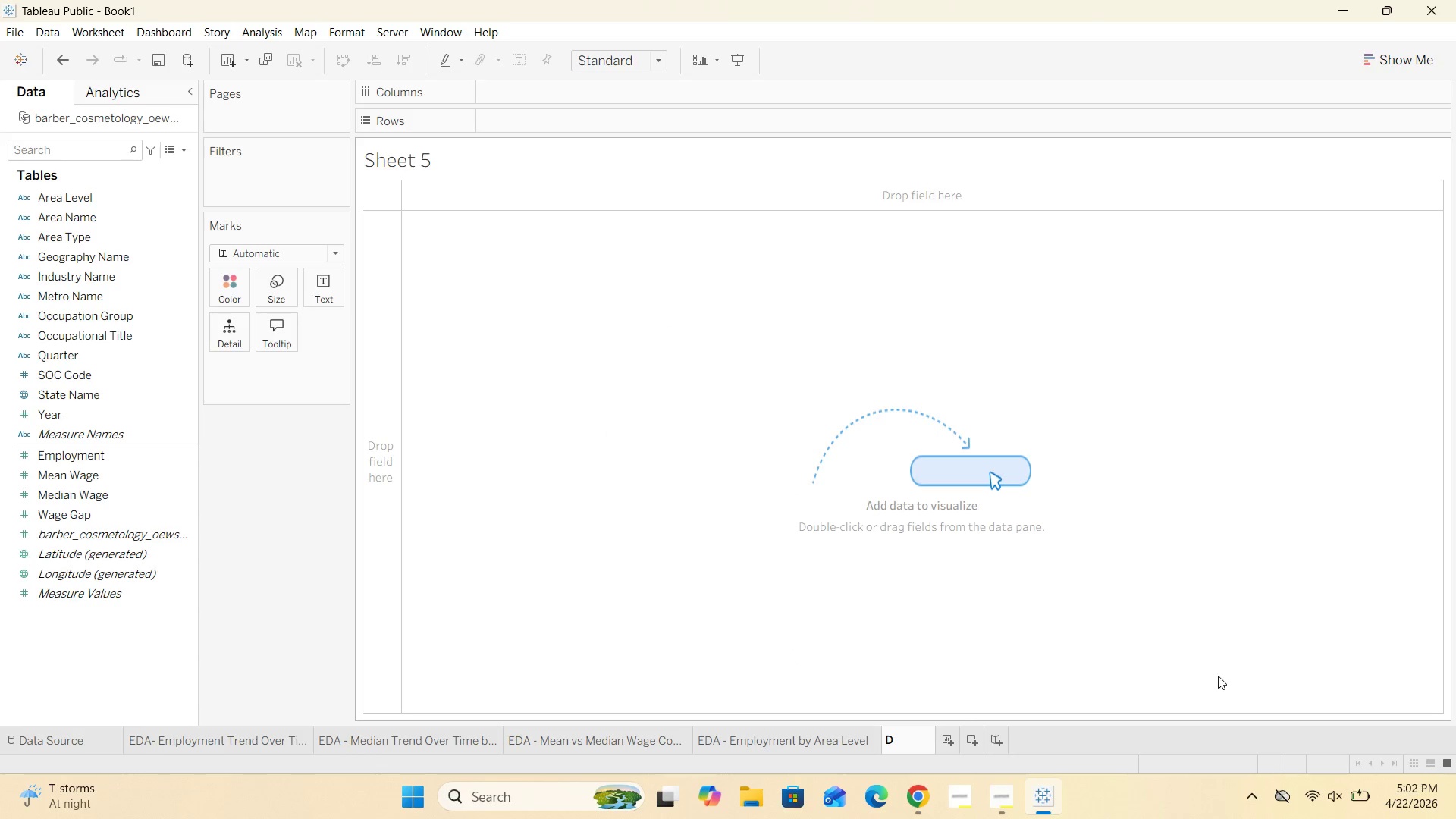 
key(Backspace)
type(EDA - Distribution of Median Wages)
 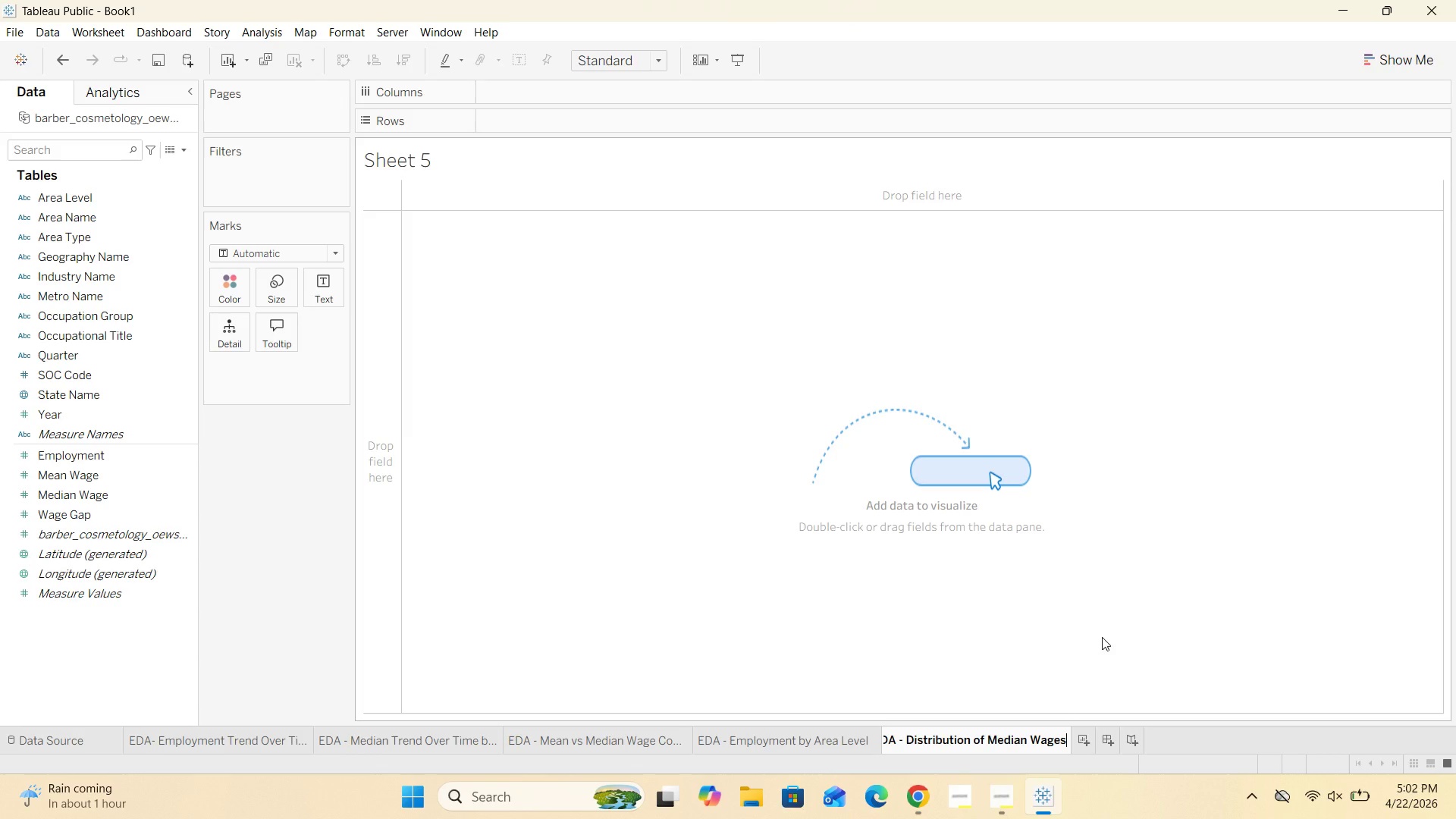 
left_click_drag(start_coordinate=[1102, 637], to_coordinate=[1101, 652])
 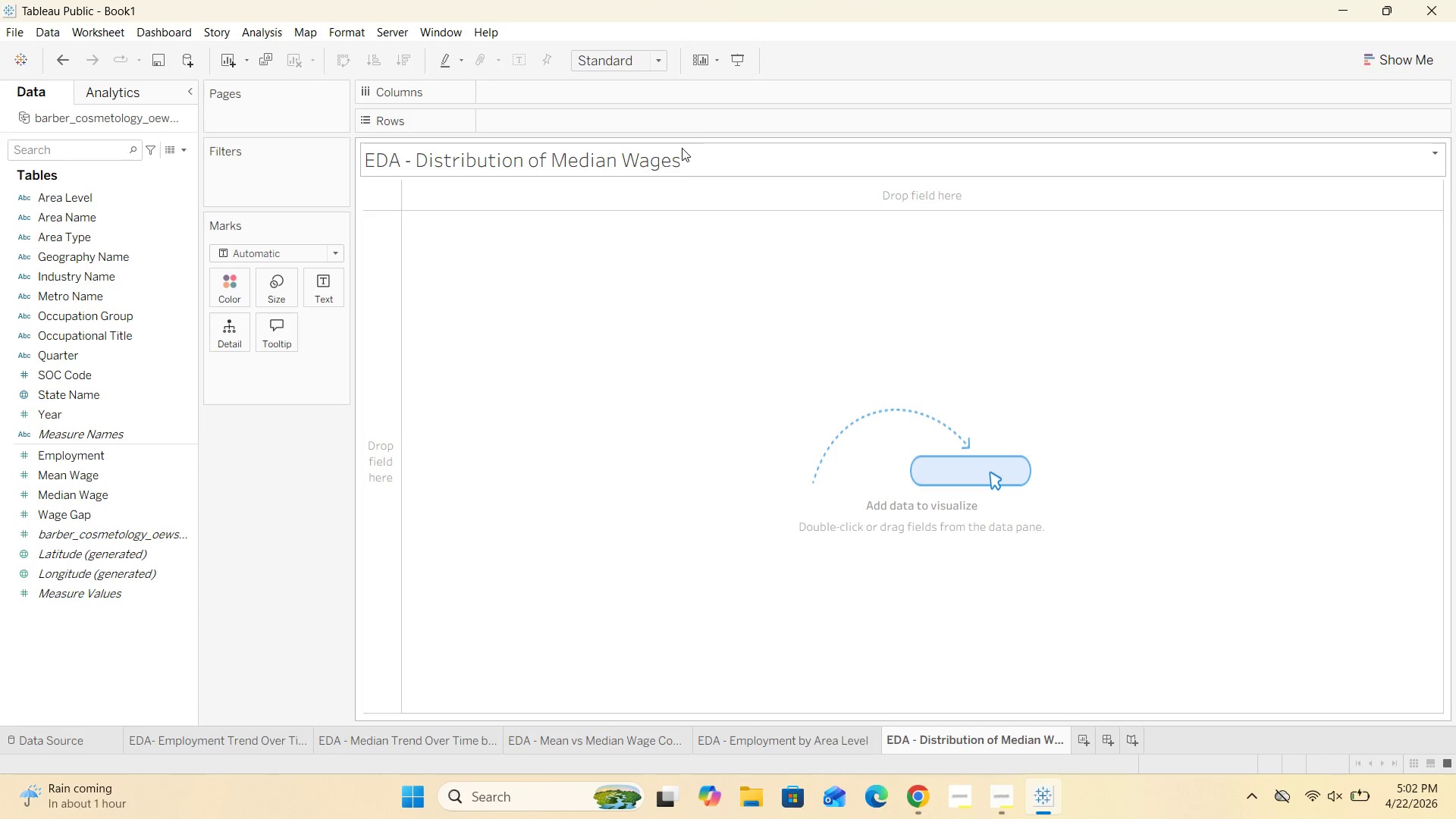 
left_click([647, 172])
 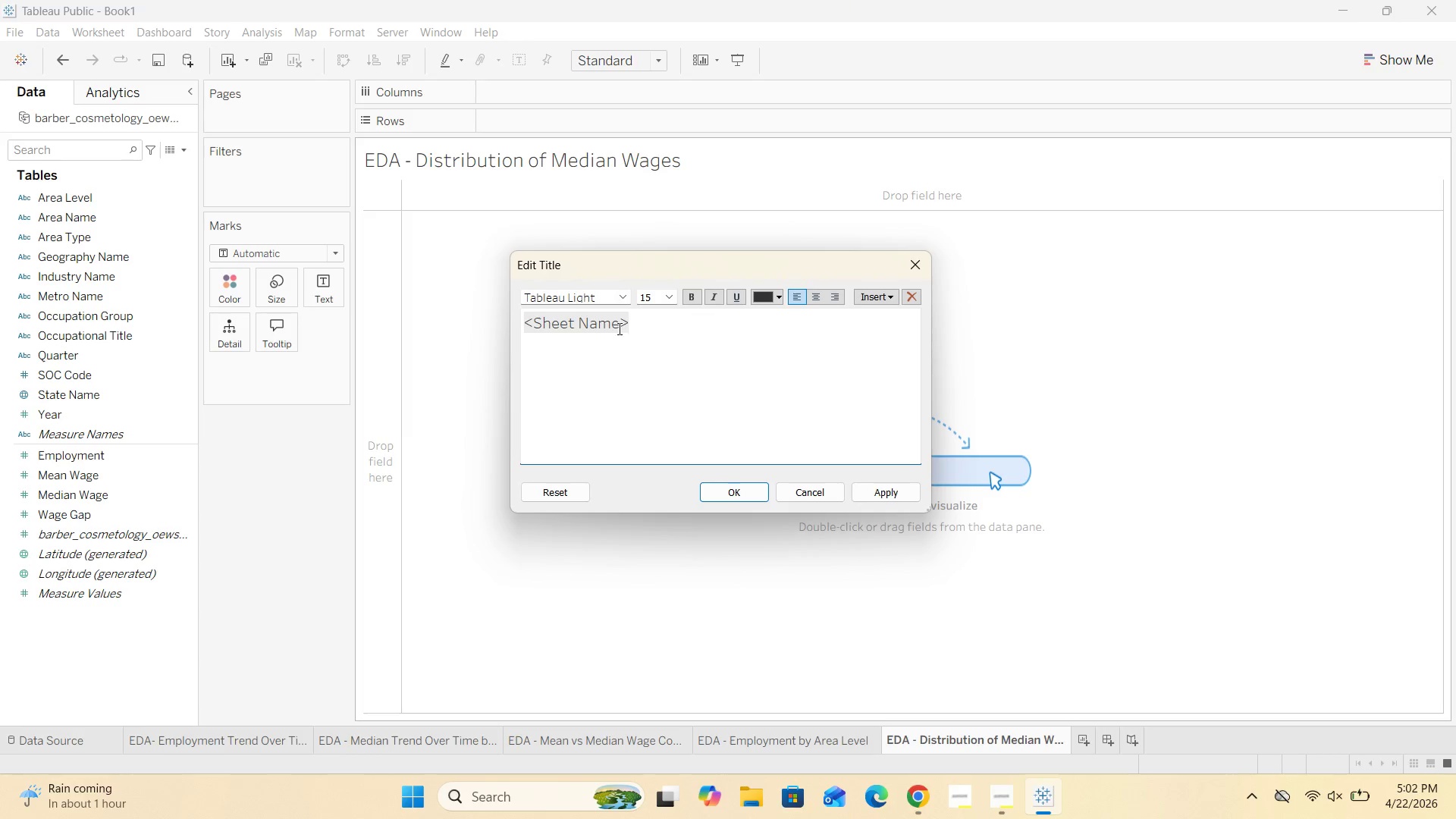 
left_click_drag(start_coordinate=[667, 323], to_coordinate=[514, 323])
 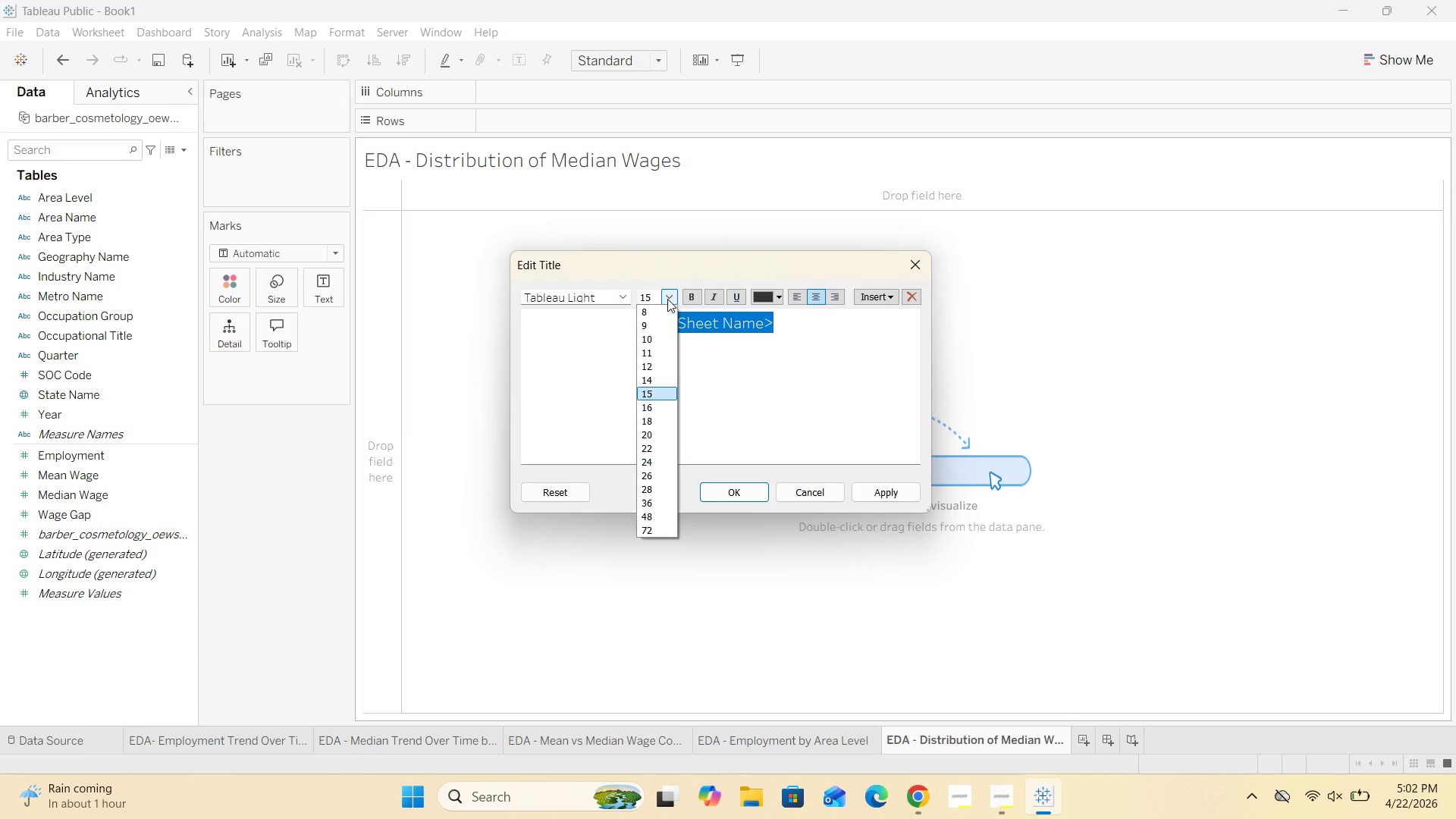 
left_click([648, 378])
 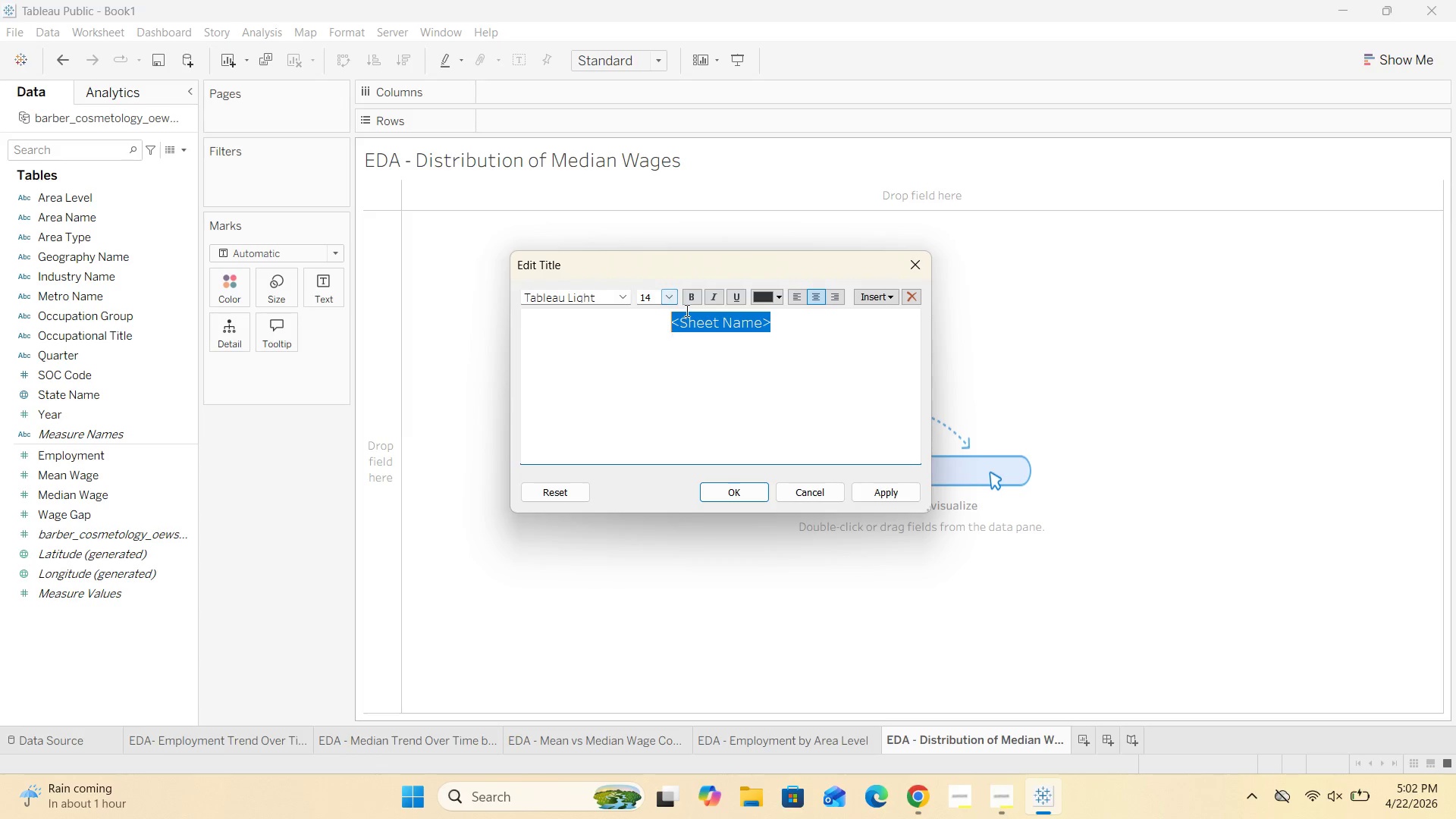 
left_click([692, 297])
 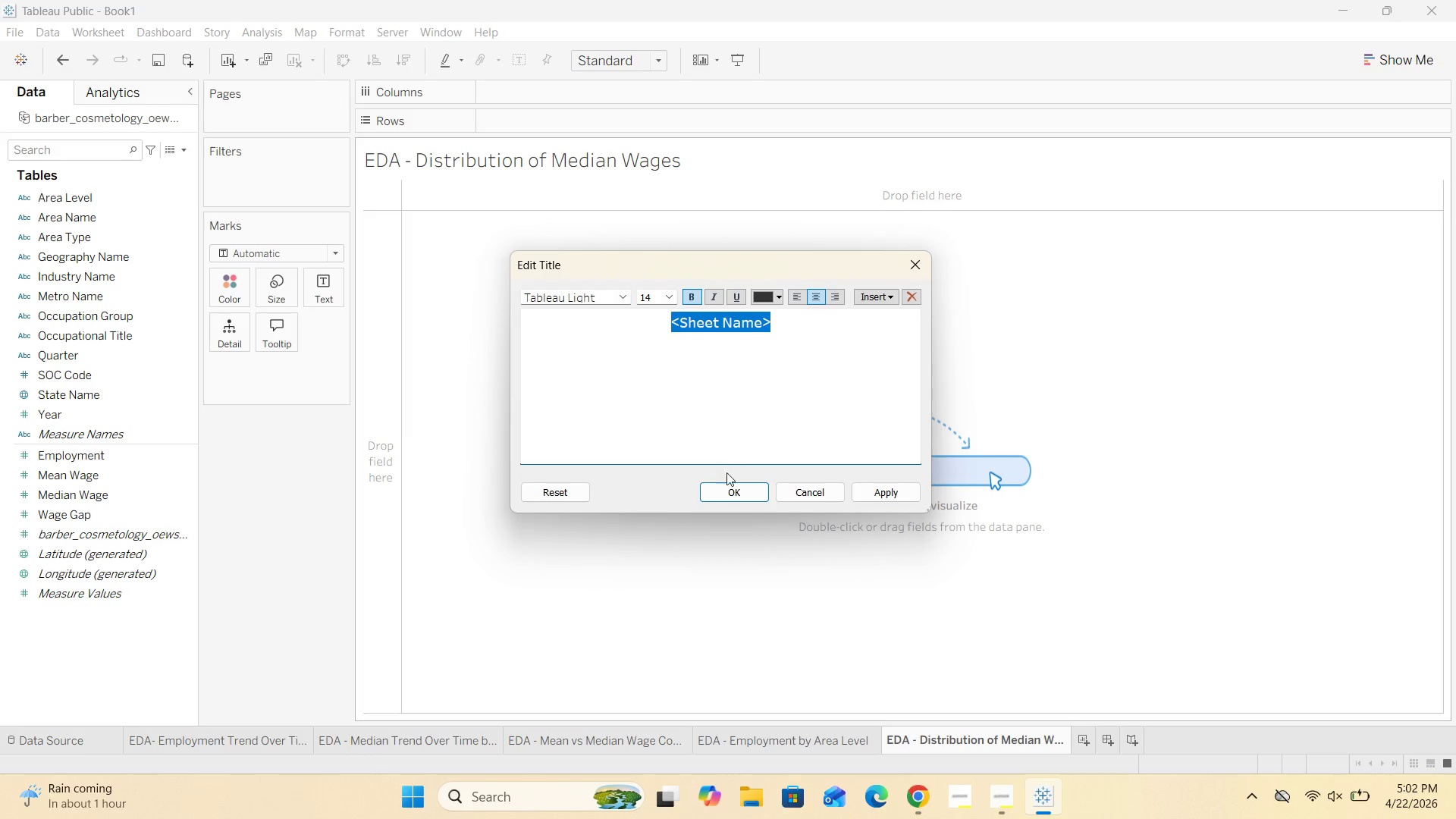 
left_click([733, 488])
 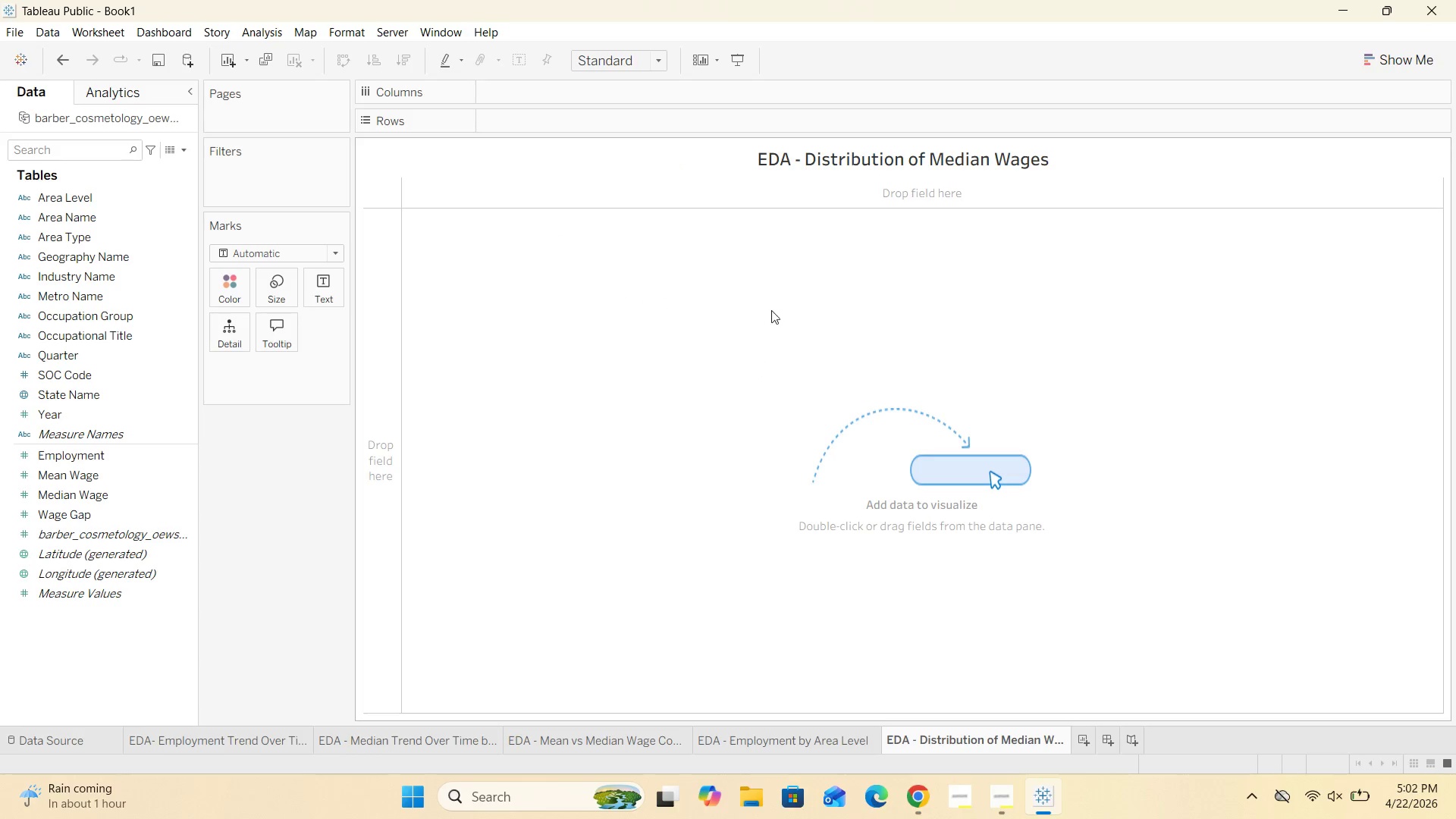 
left_click([783, 240])
 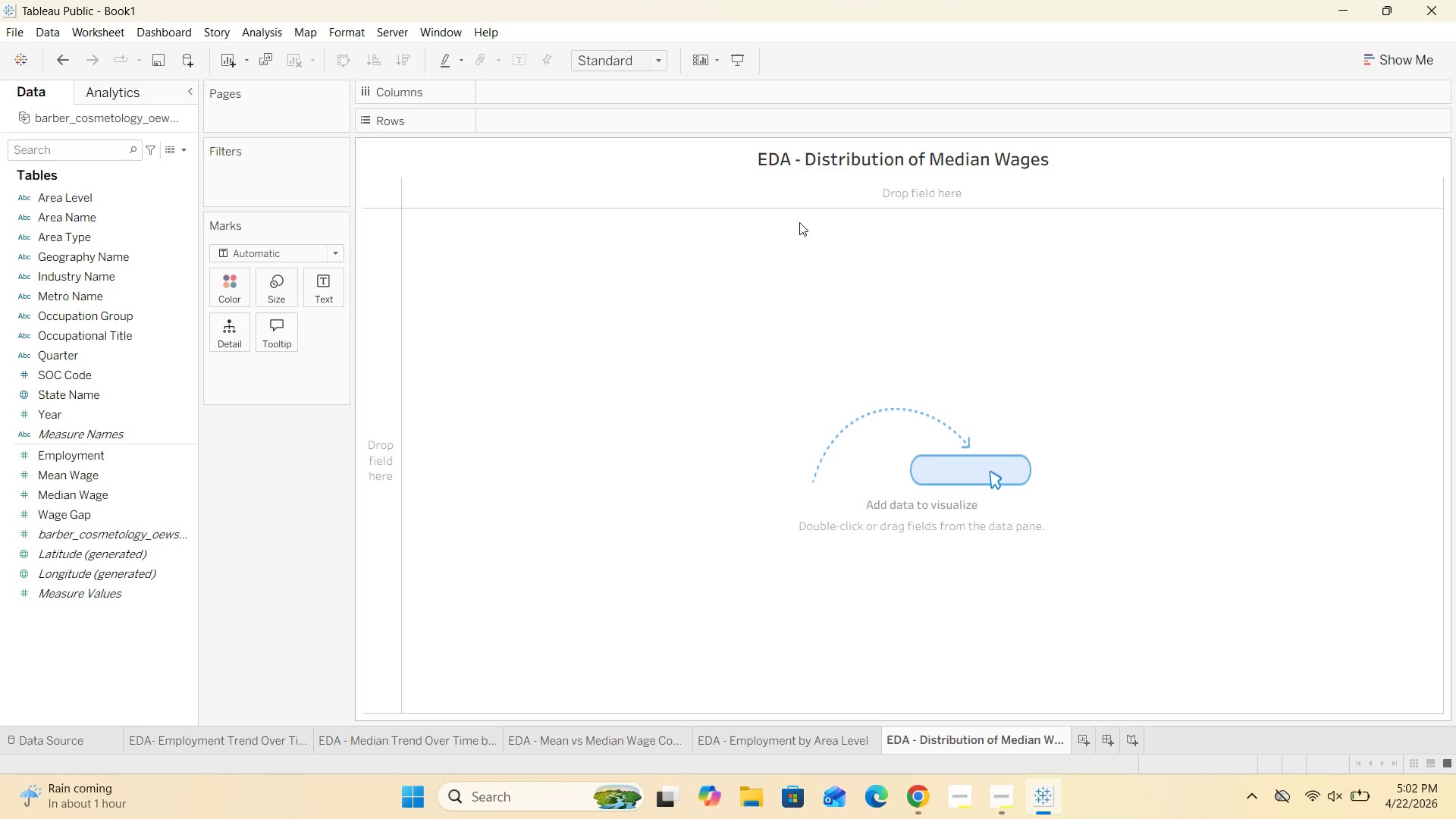 
mouse_move([816, 135])
 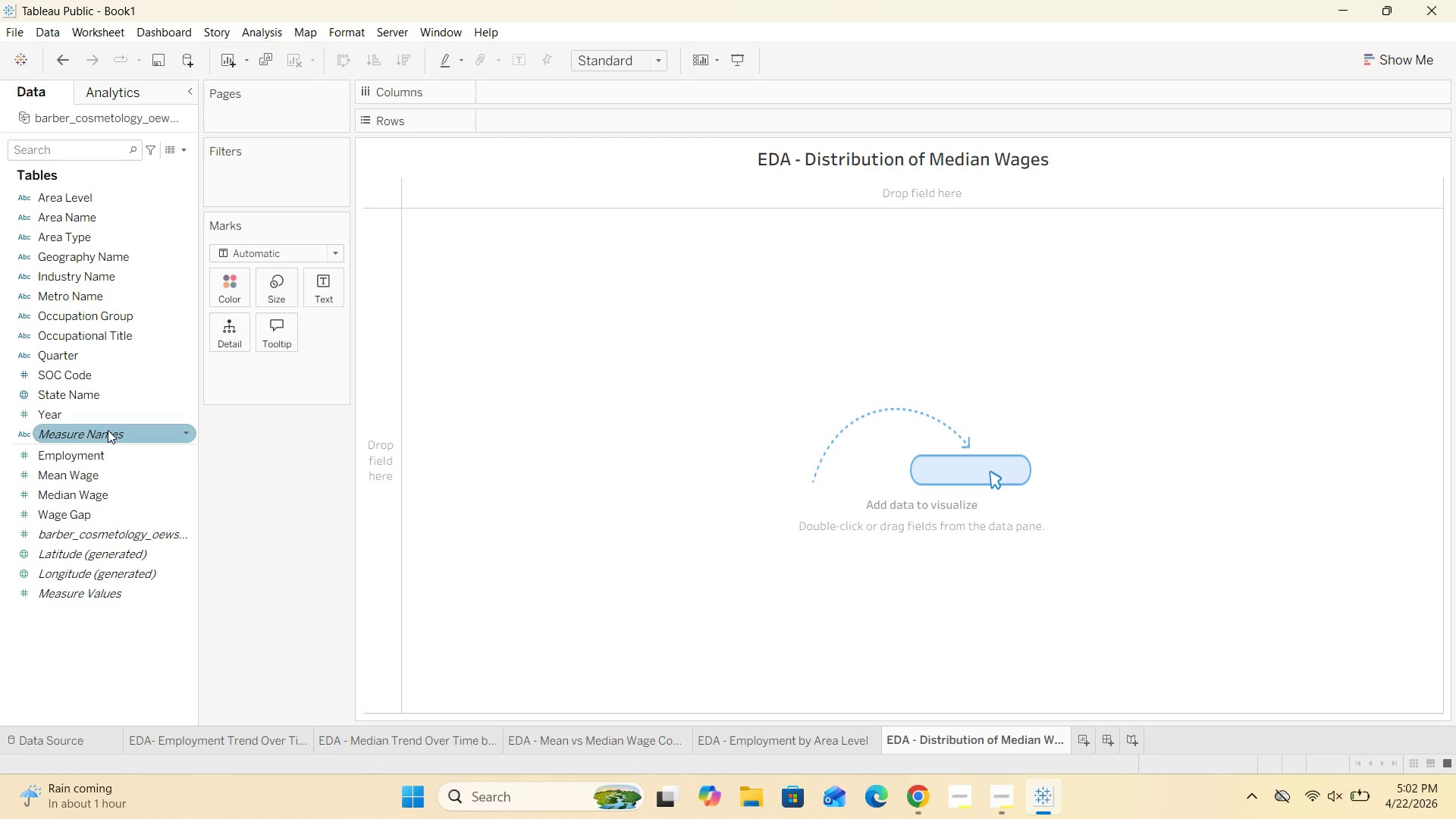 
wait(7.0)
 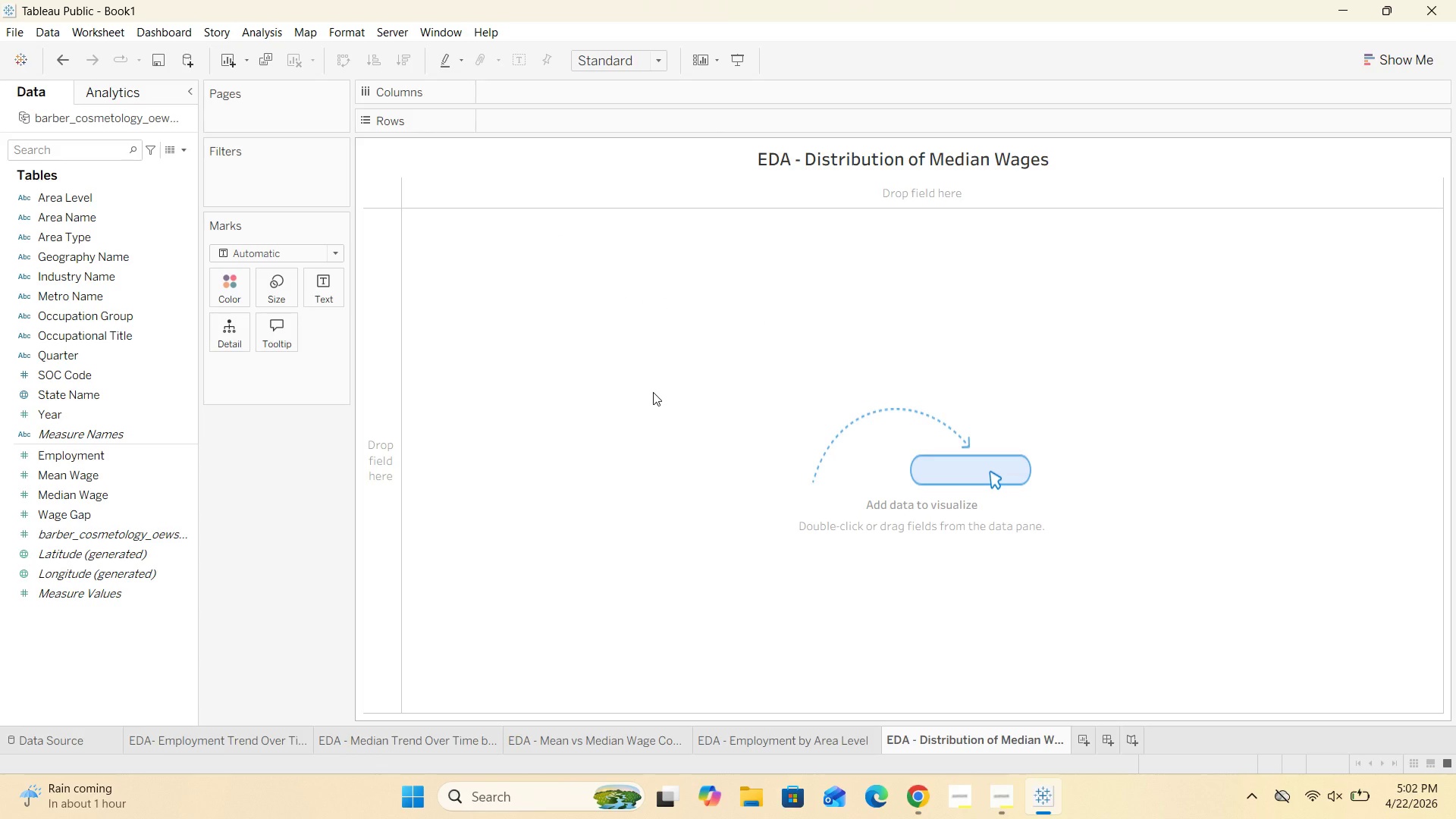 
left_click_drag(start_coordinate=[82, 493], to_coordinate=[557, 91])
 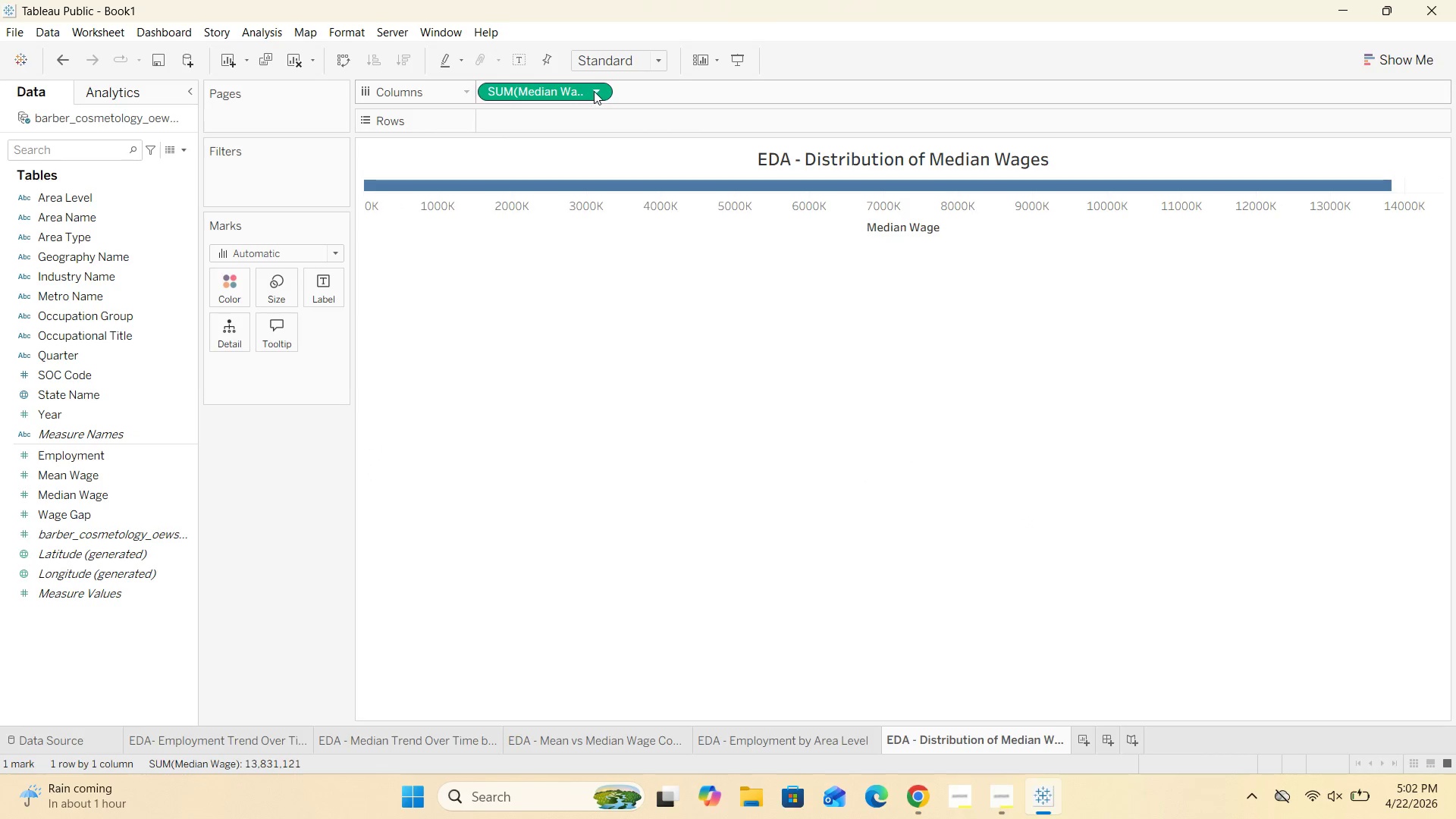 
left_click([595, 91])
 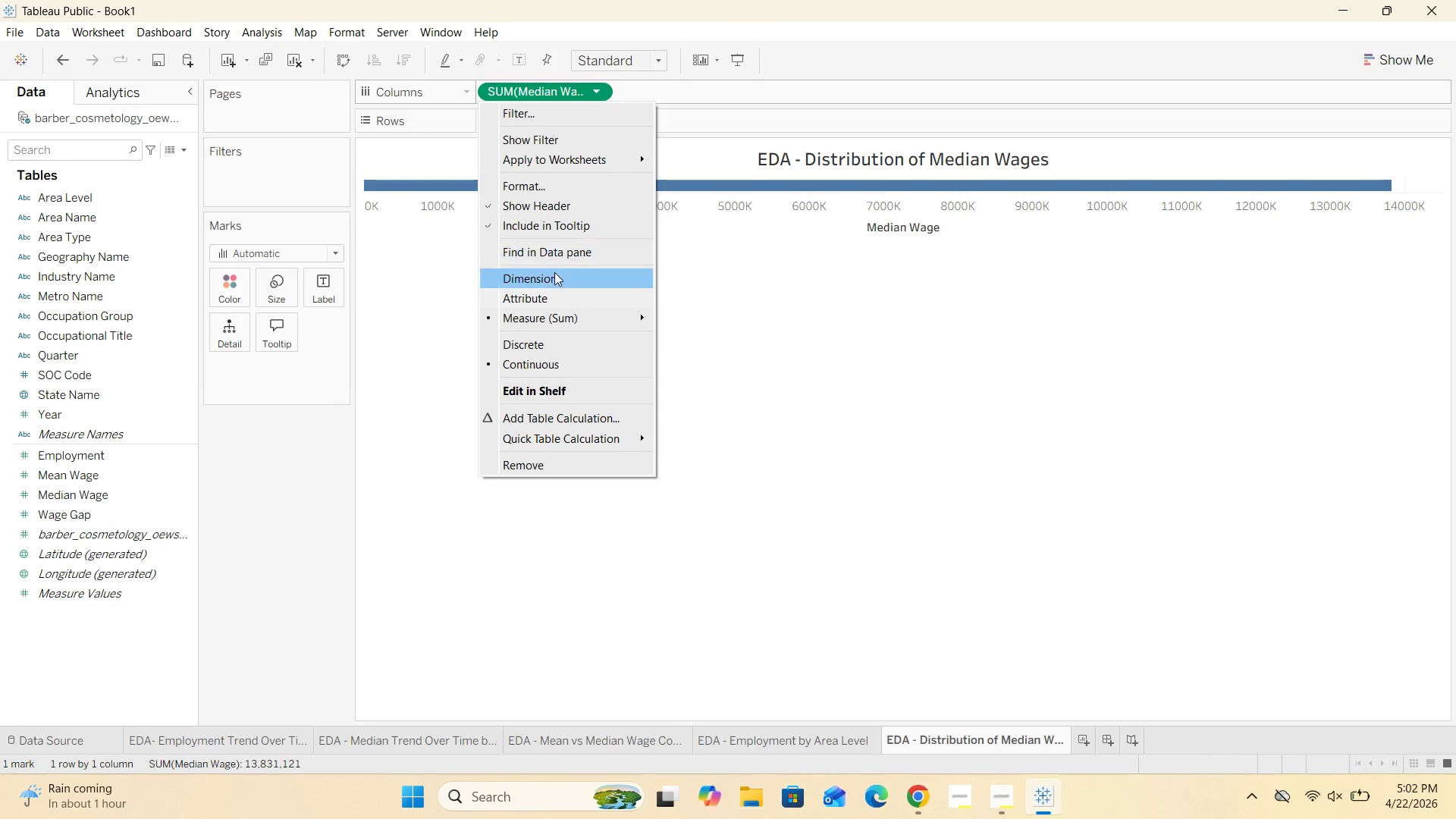 
left_click([547, 285])
 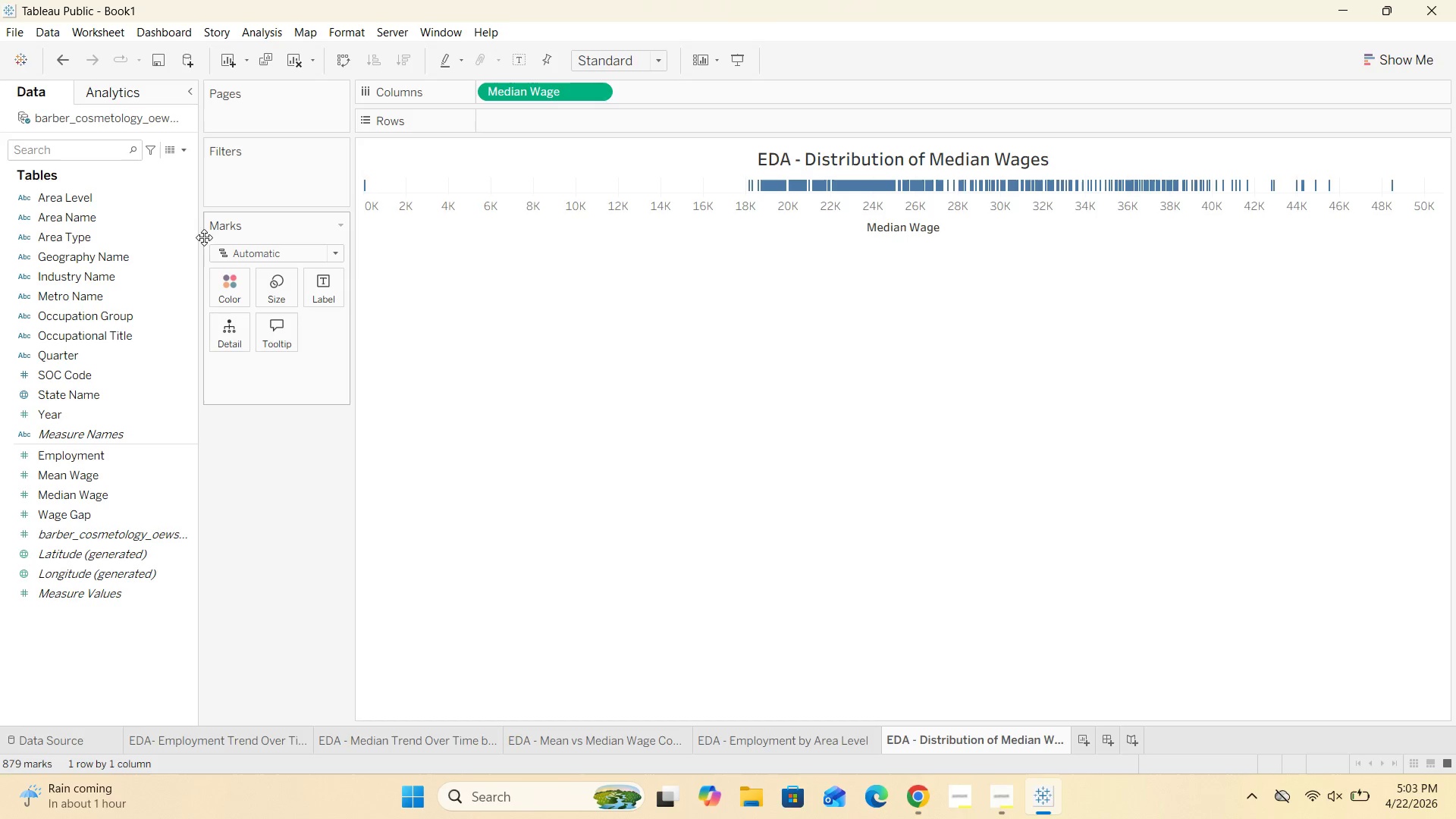 
wait(6.11)
 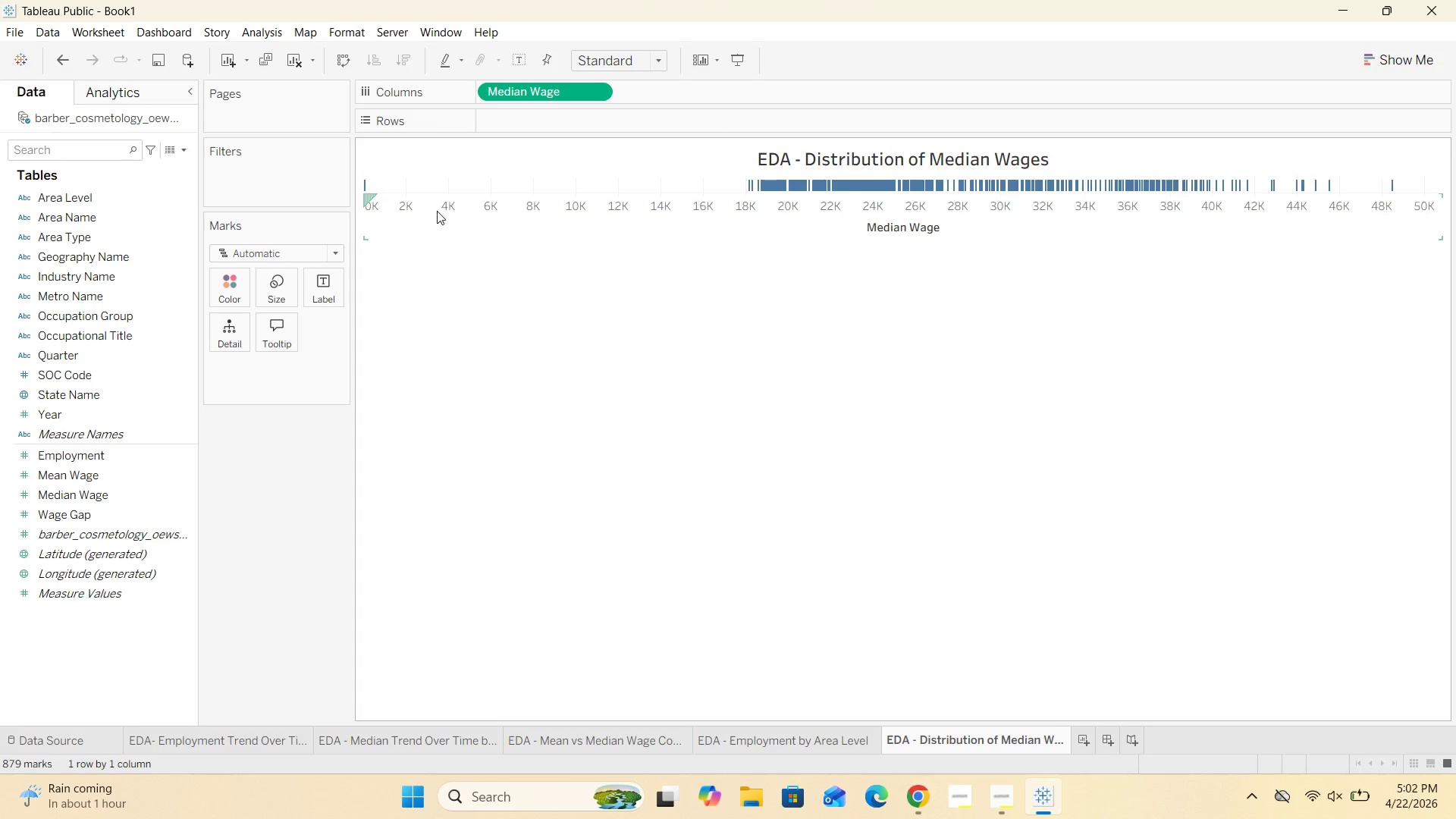 
left_click_drag(start_coordinate=[107, 317], to_coordinate=[565, 124])
 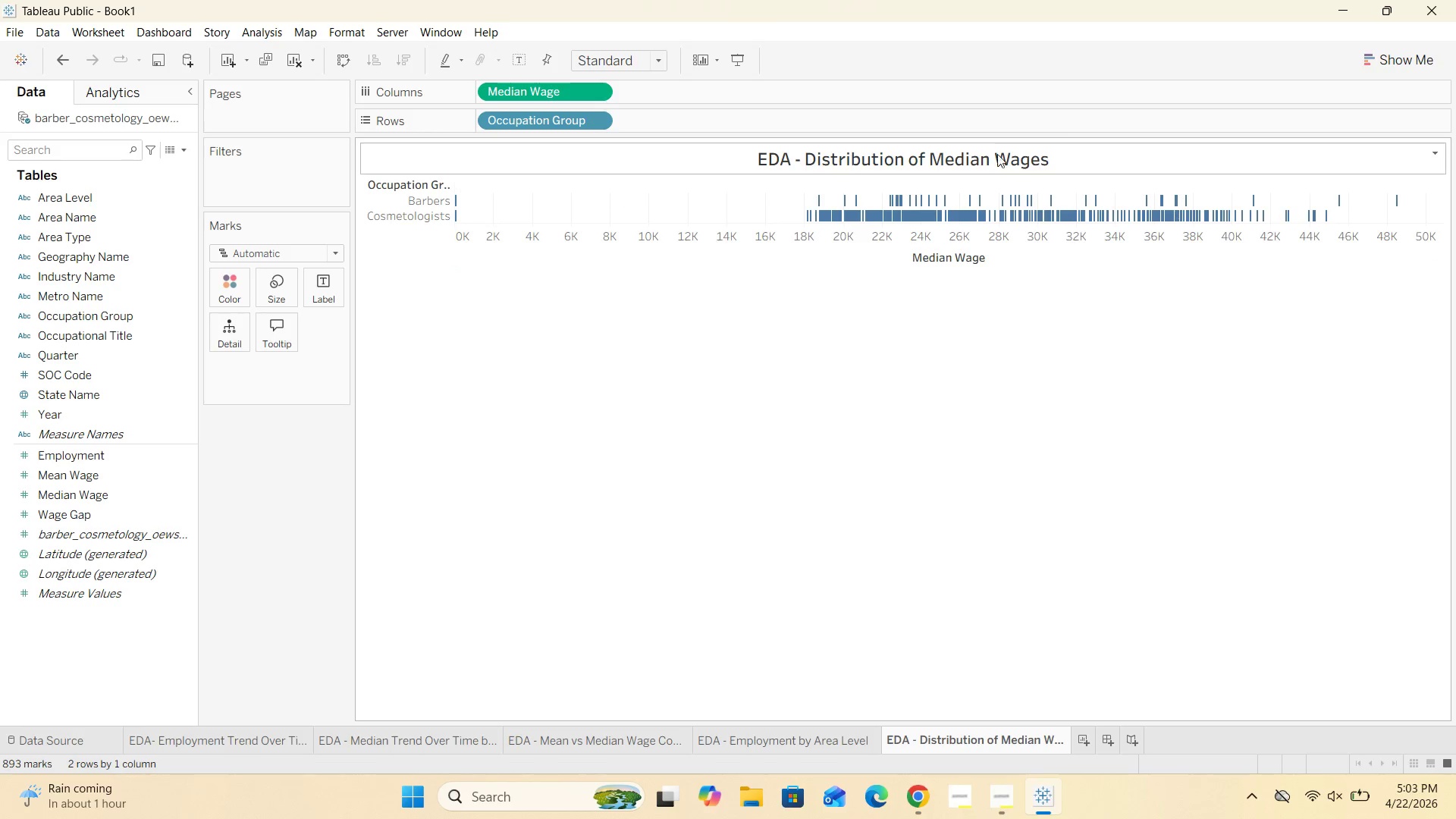 
left_click([1408, 66])
 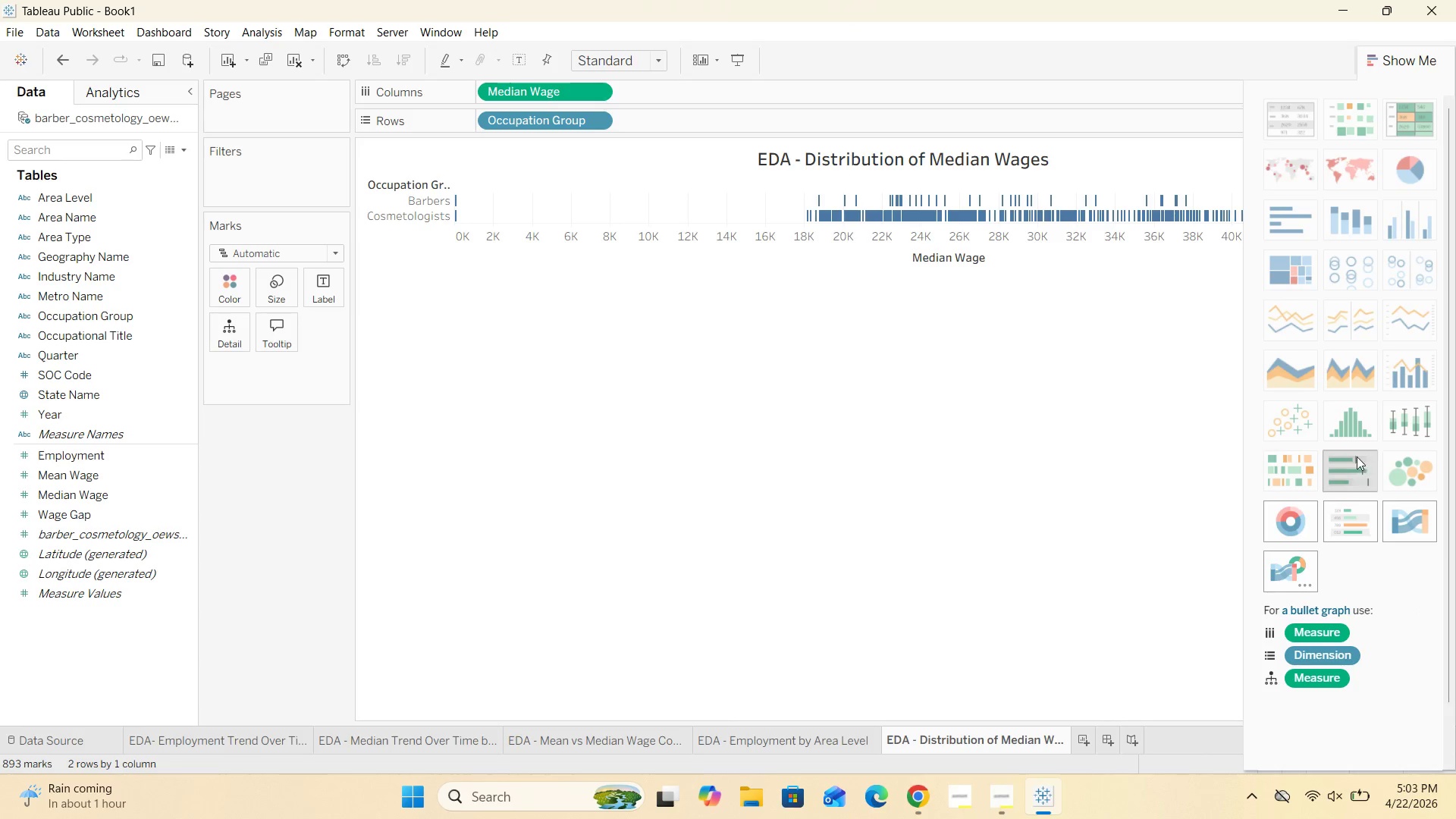 
left_click([1348, 428])
 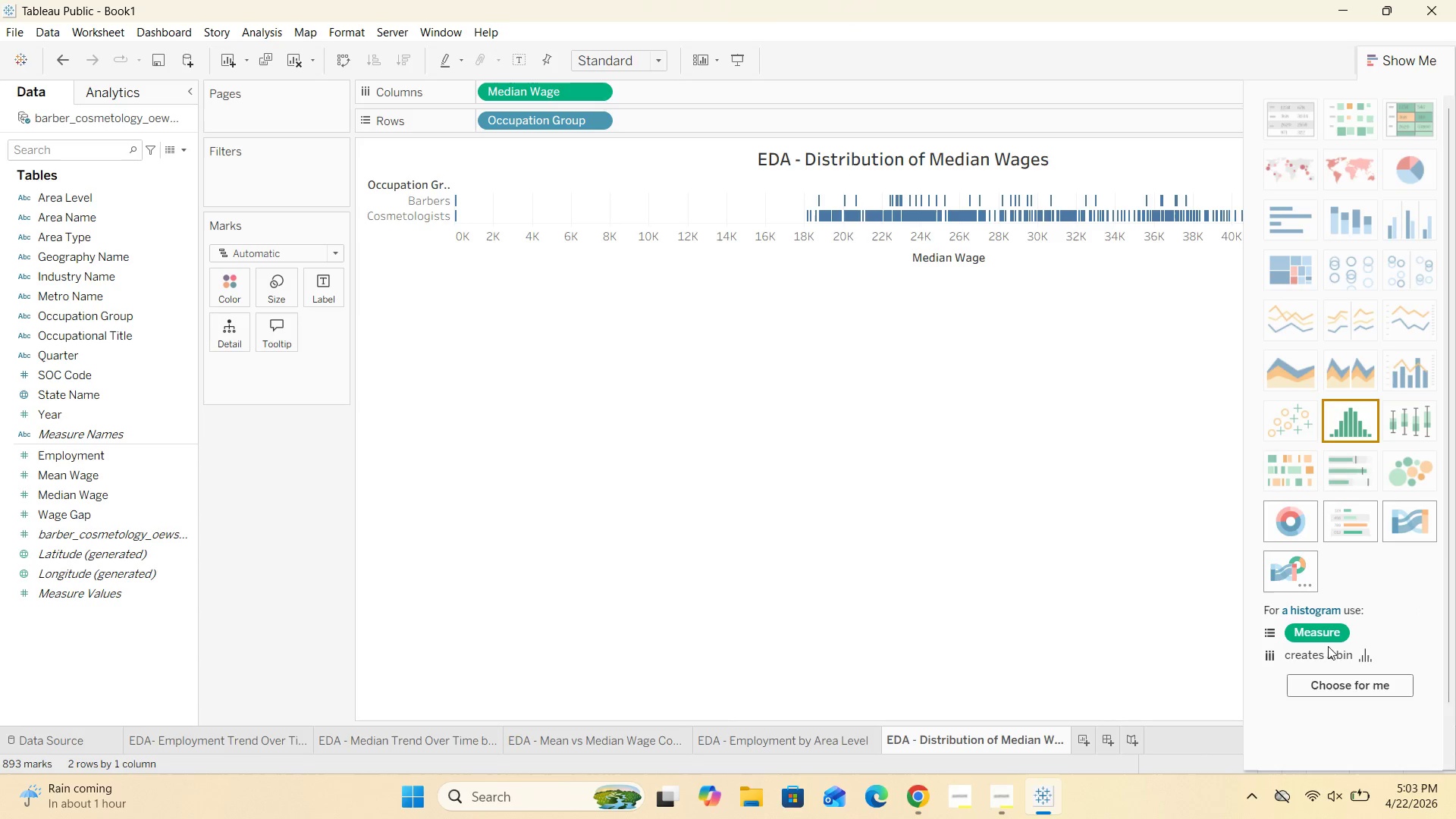 
double_click([1344, 428])
 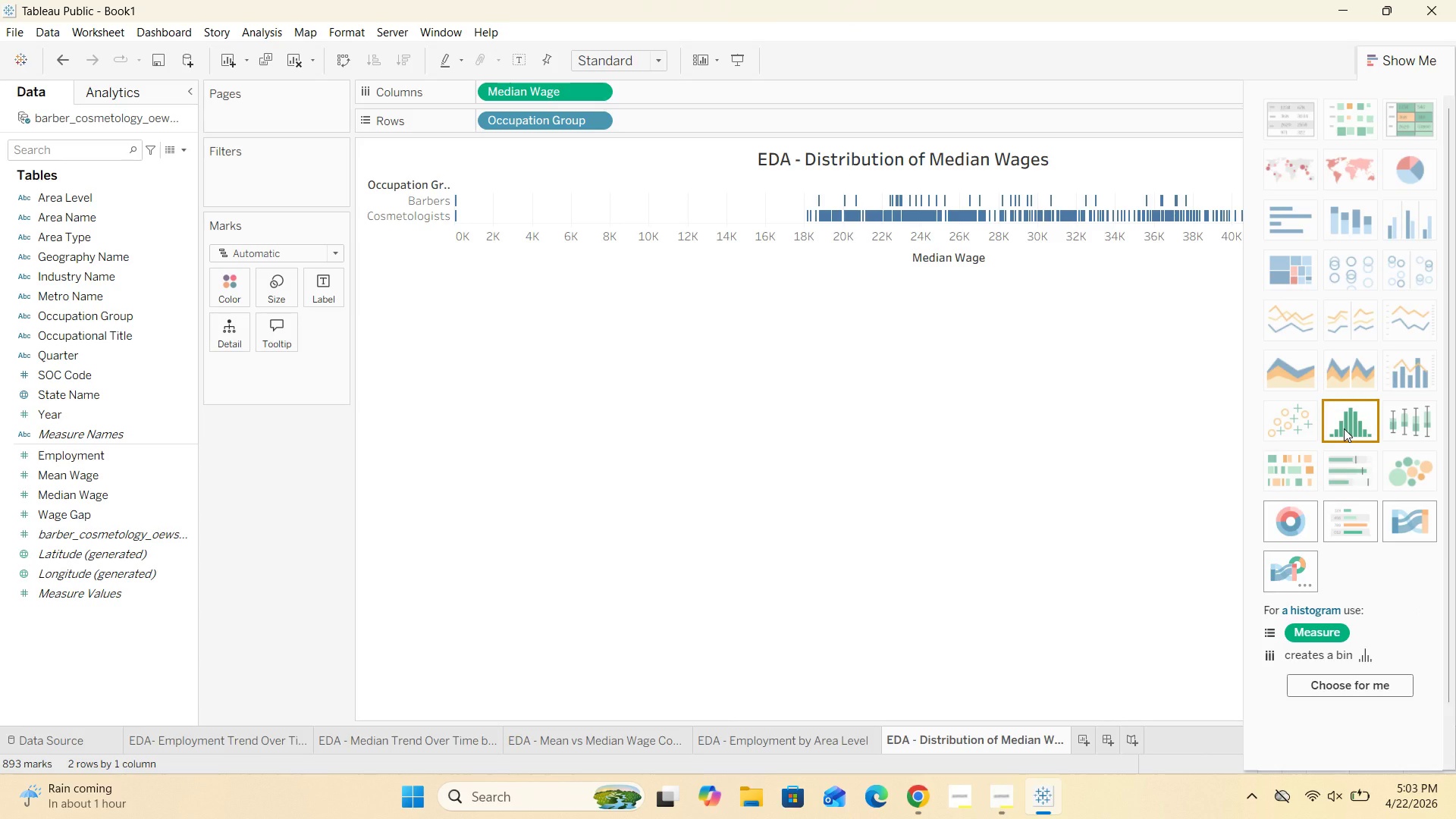 
left_click([1344, 428])
 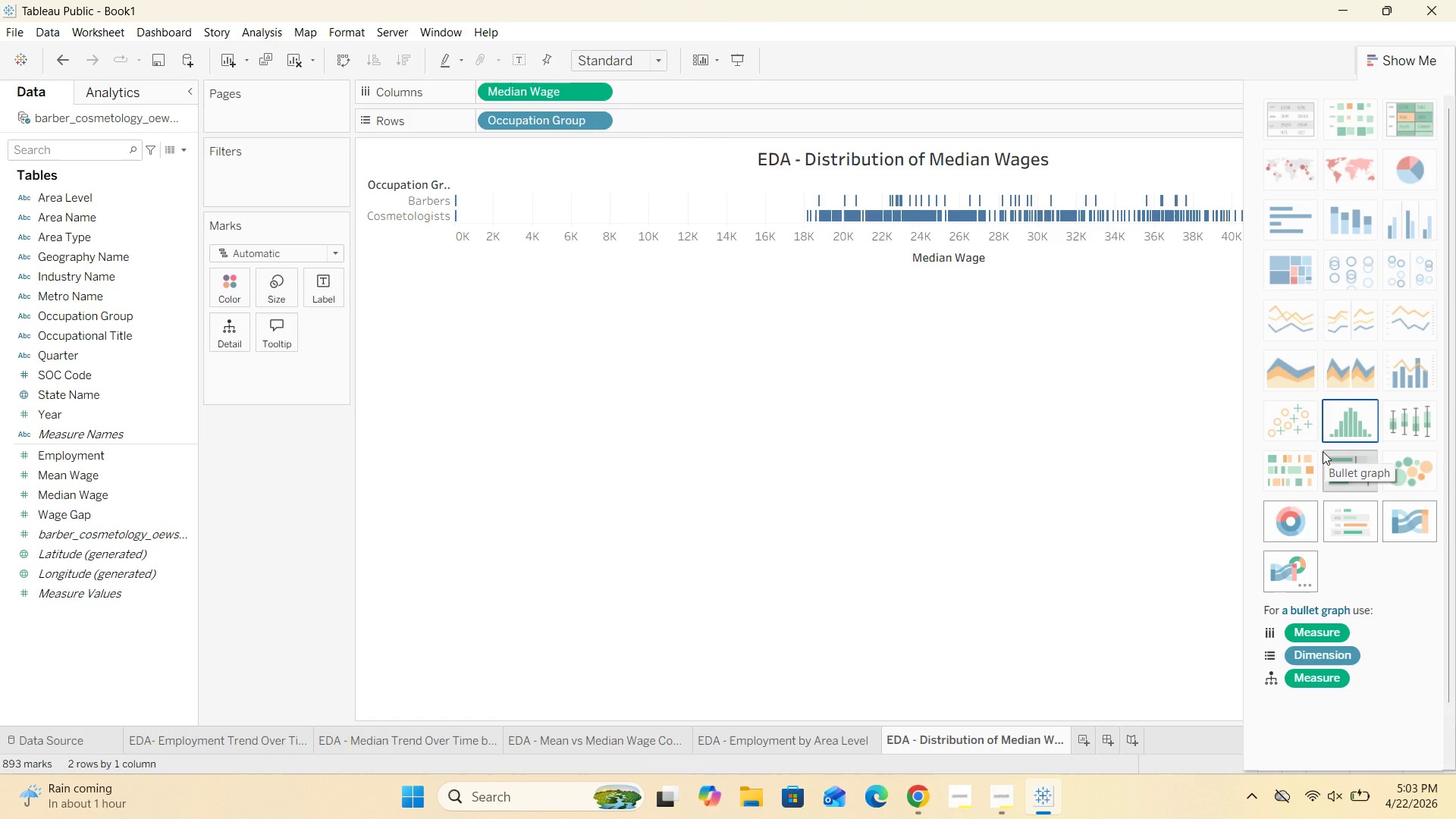 
wait(9.22)
 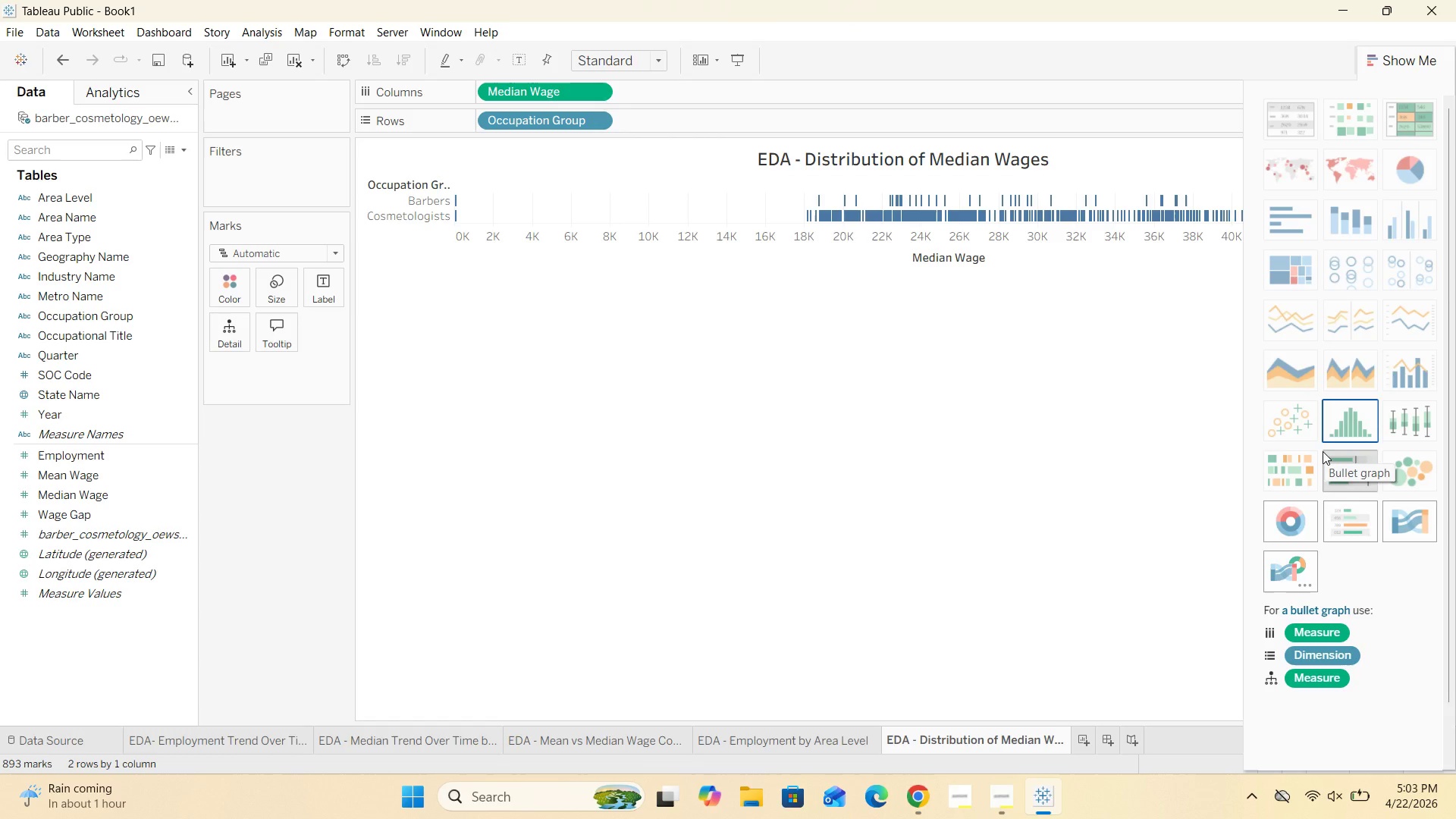 
mouse_move([536, 124])
 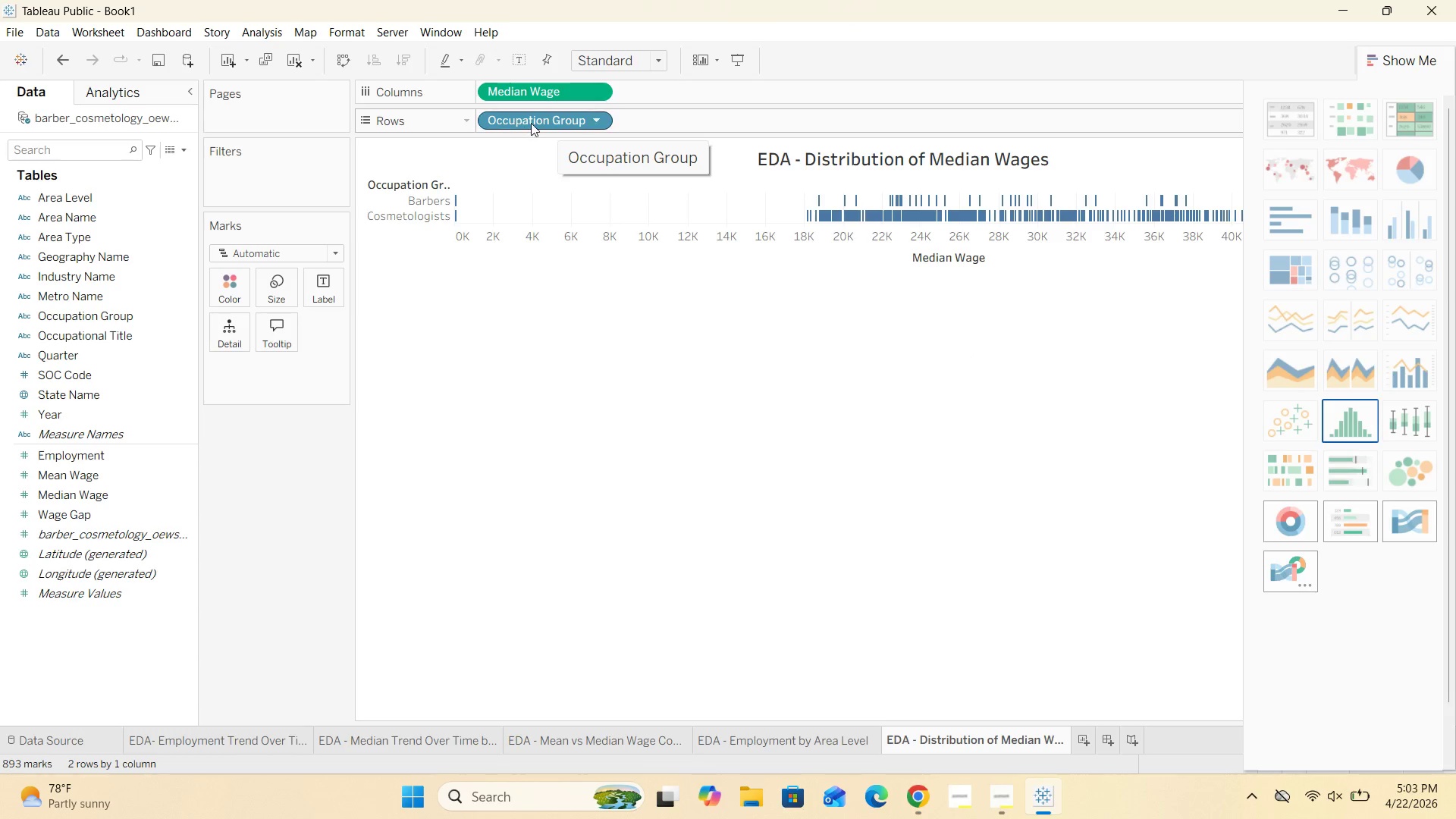 
left_click_drag(start_coordinate=[531, 123], to_coordinate=[221, 286])
 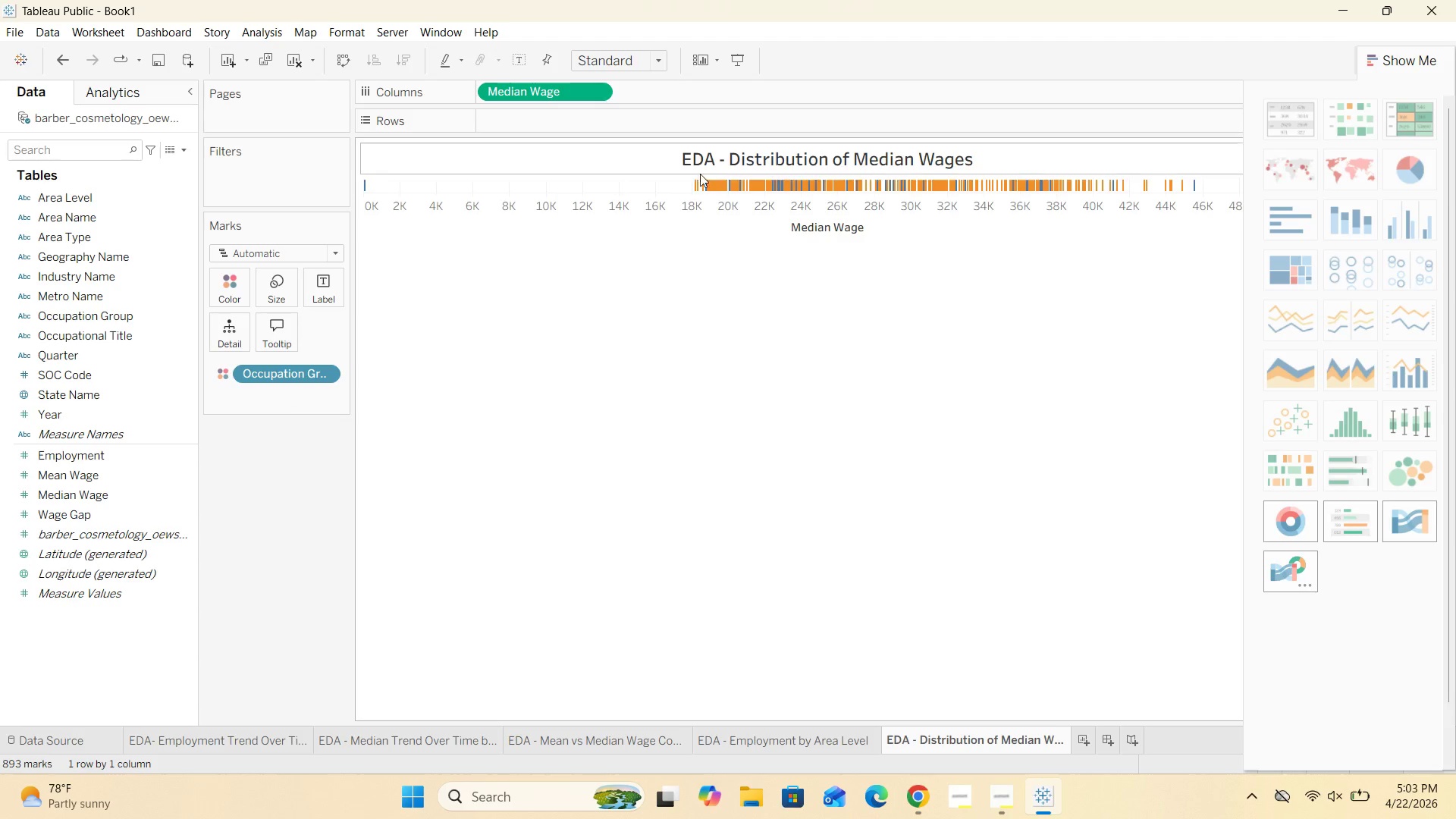 
left_click([330, 253])
 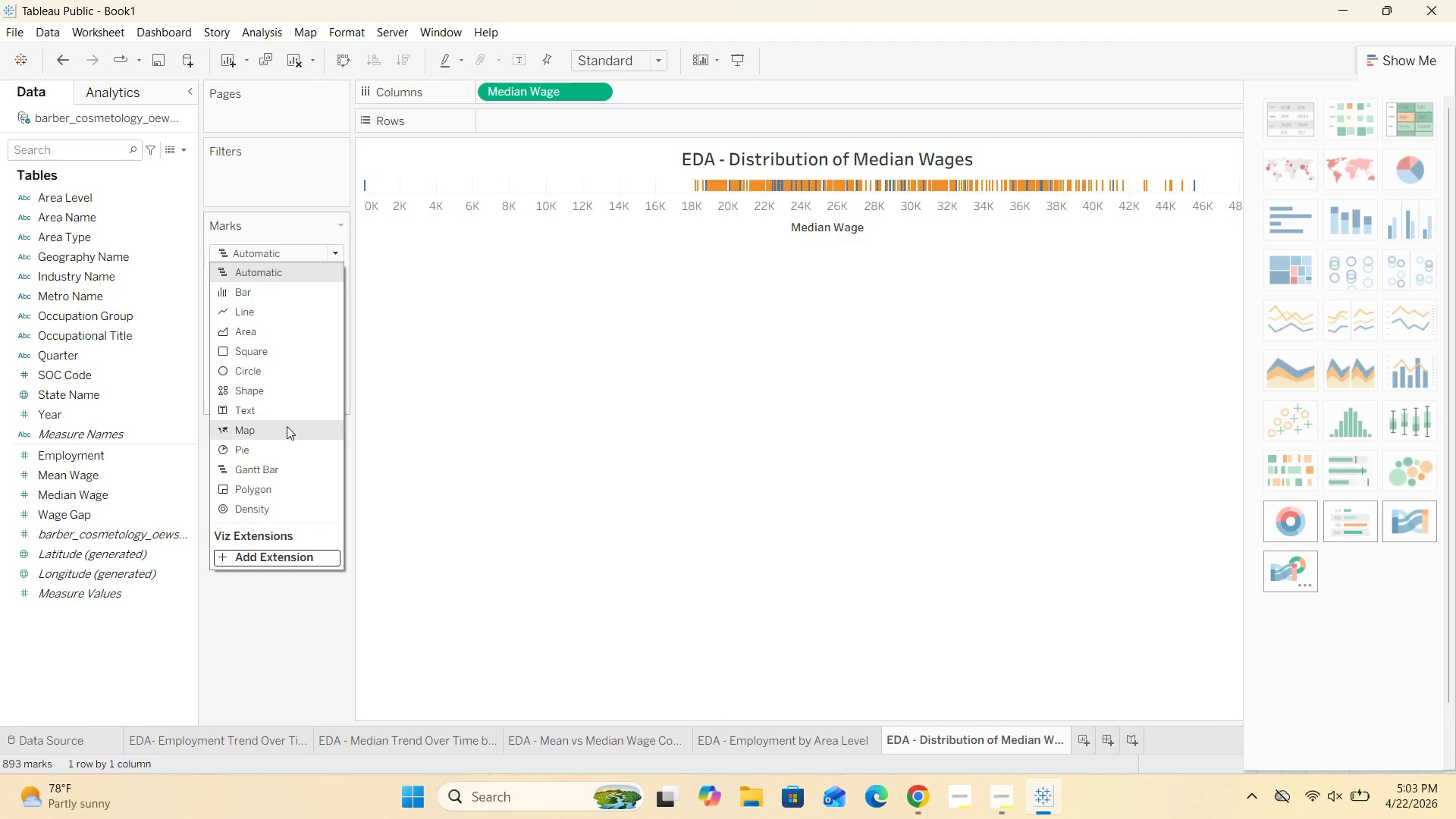 
scroll: coordinate [289, 437], scroll_direction: down, amount: 2.0
 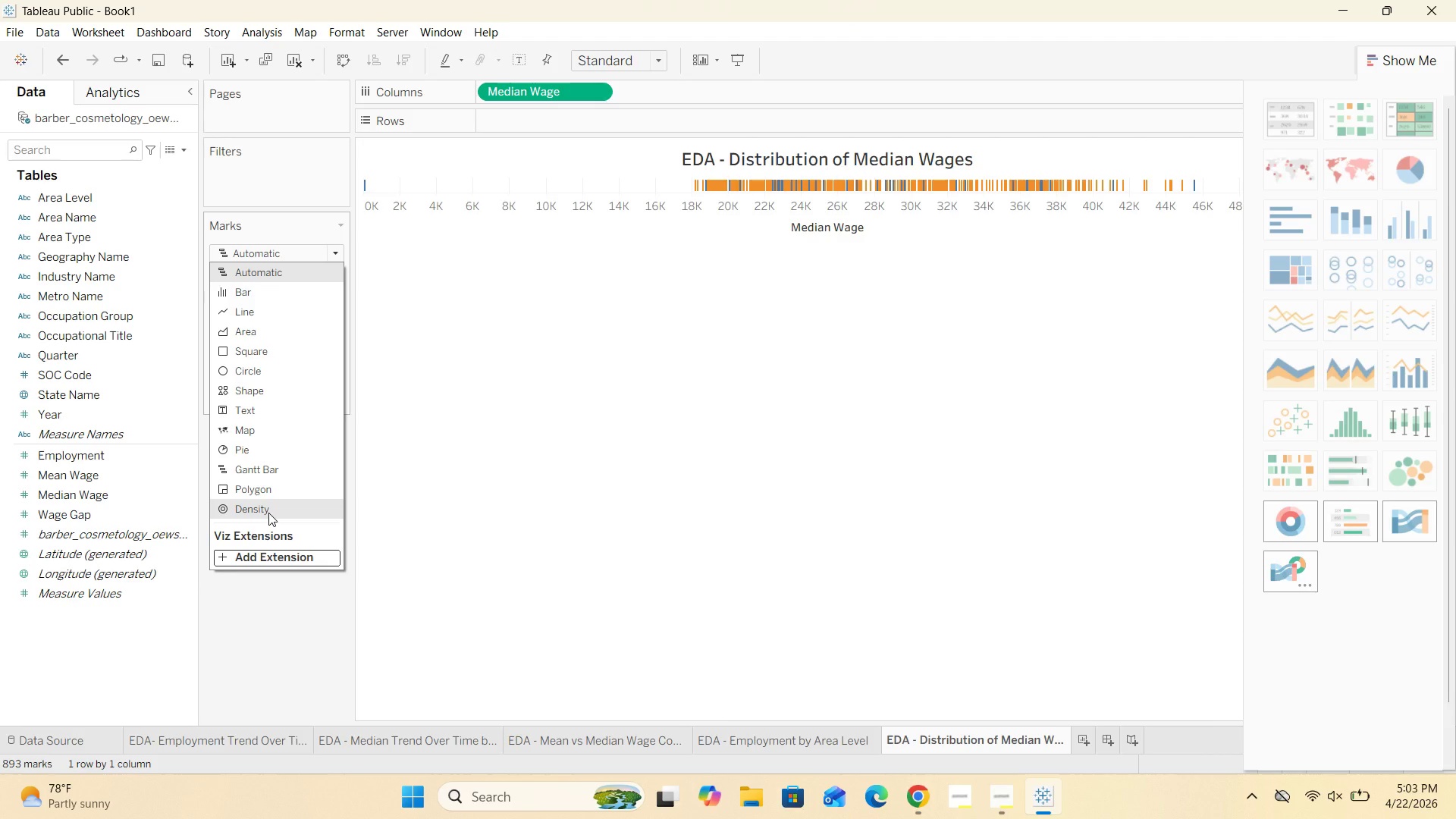 
left_click([268, 513])
 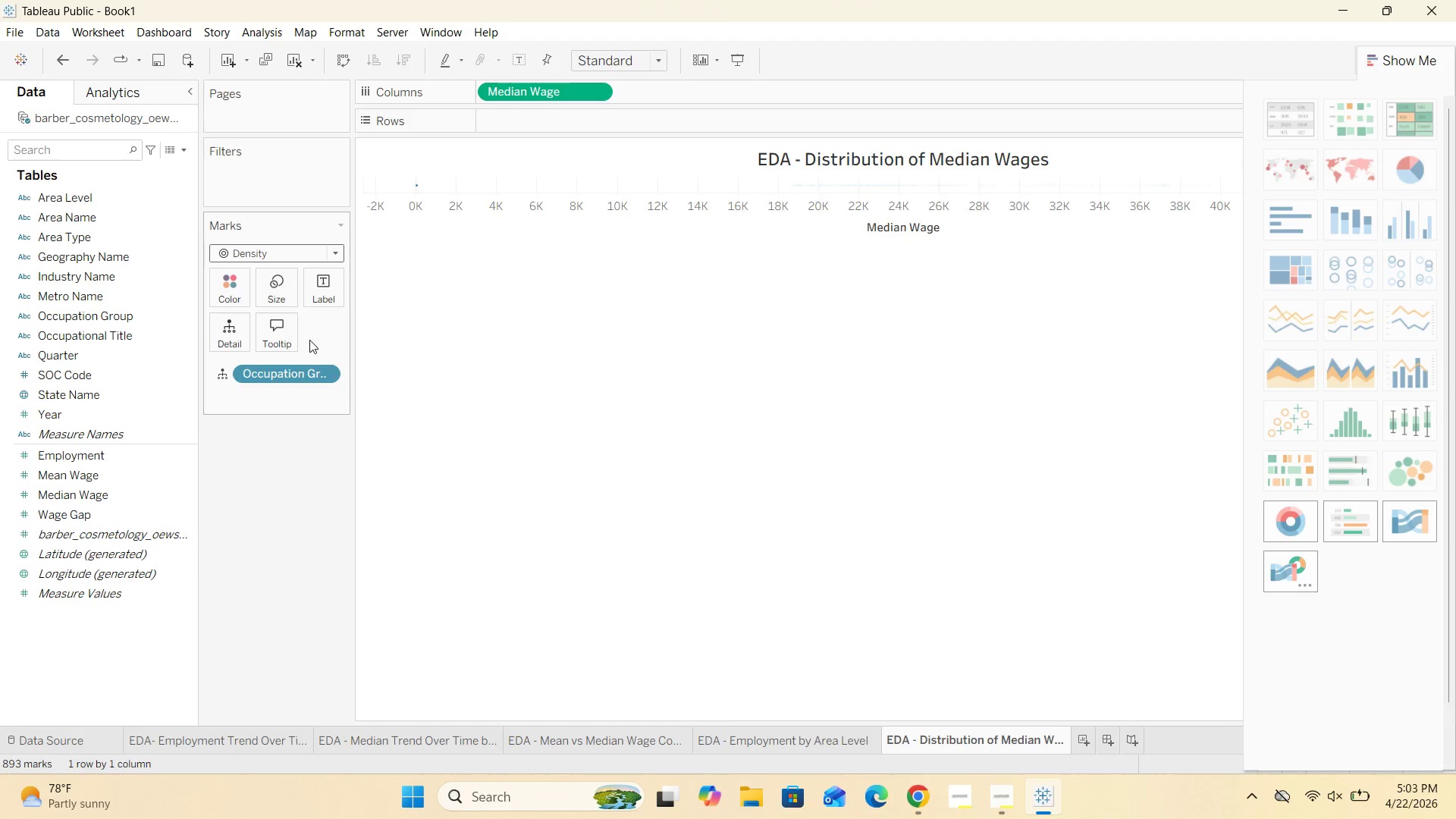 
left_click([337, 253])
 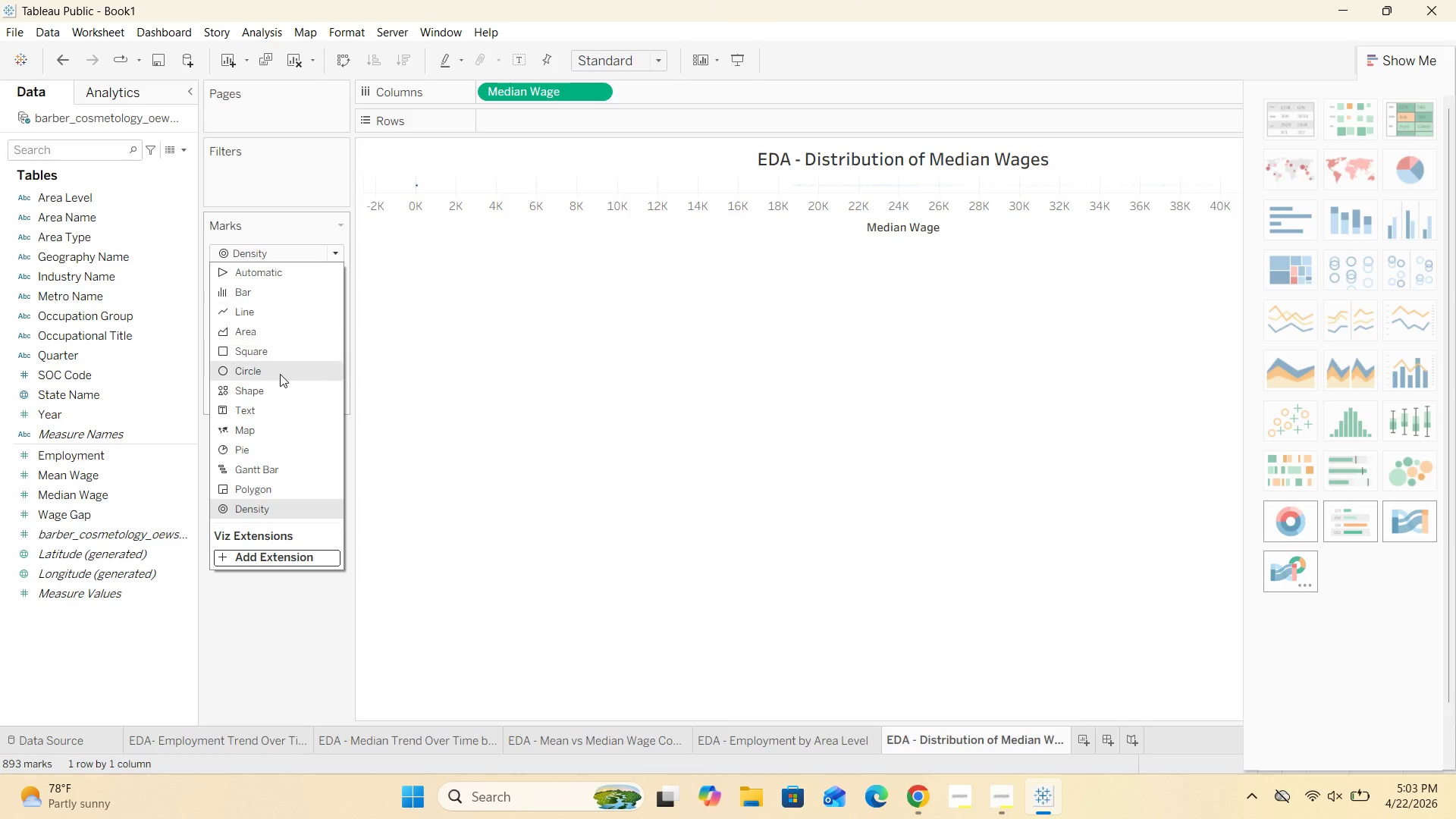 
scroll: coordinate [280, 391], scroll_direction: up, amount: 3.0
 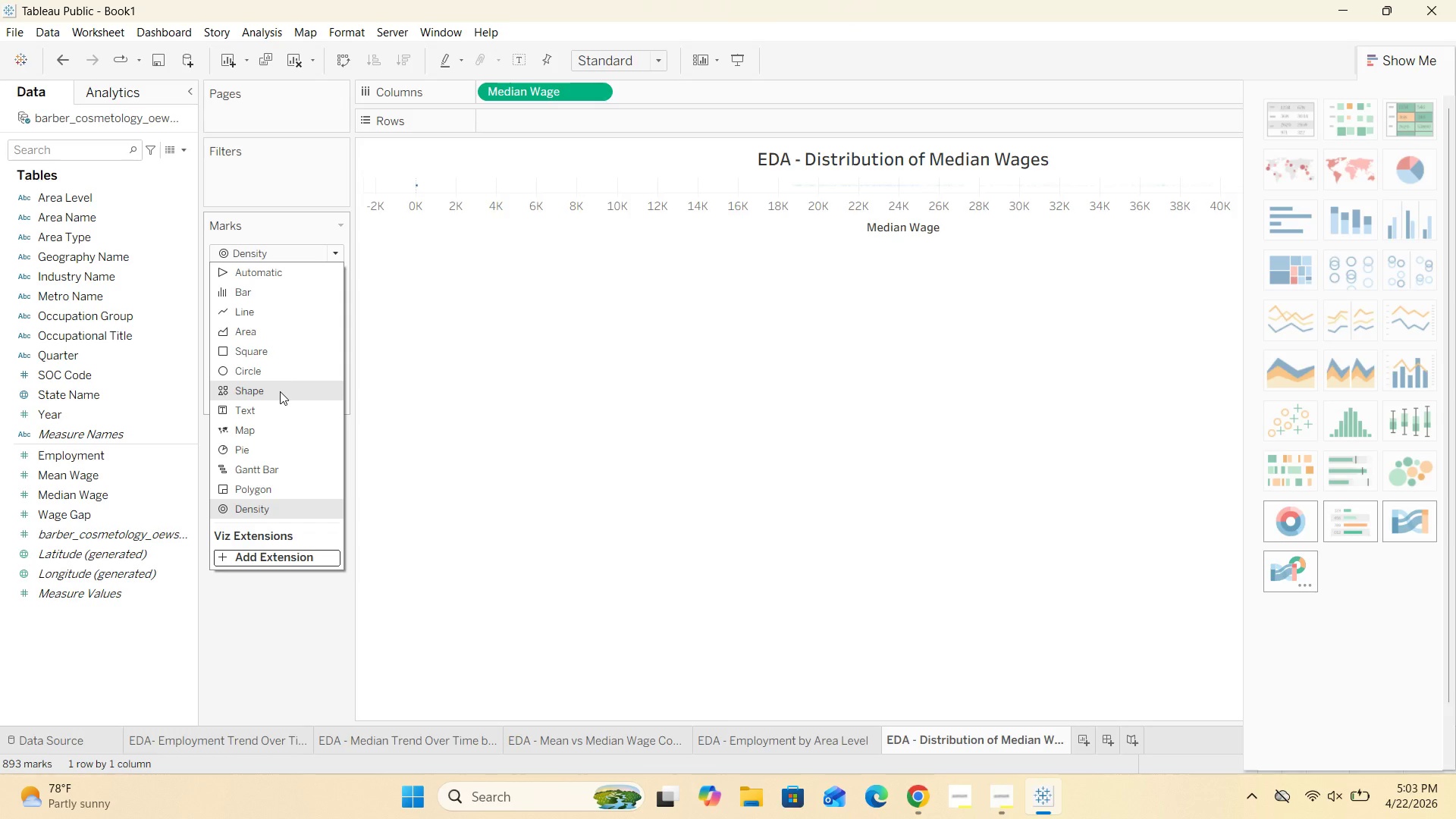 
scroll: coordinate [280, 391], scroll_direction: down, amount: 2.0
 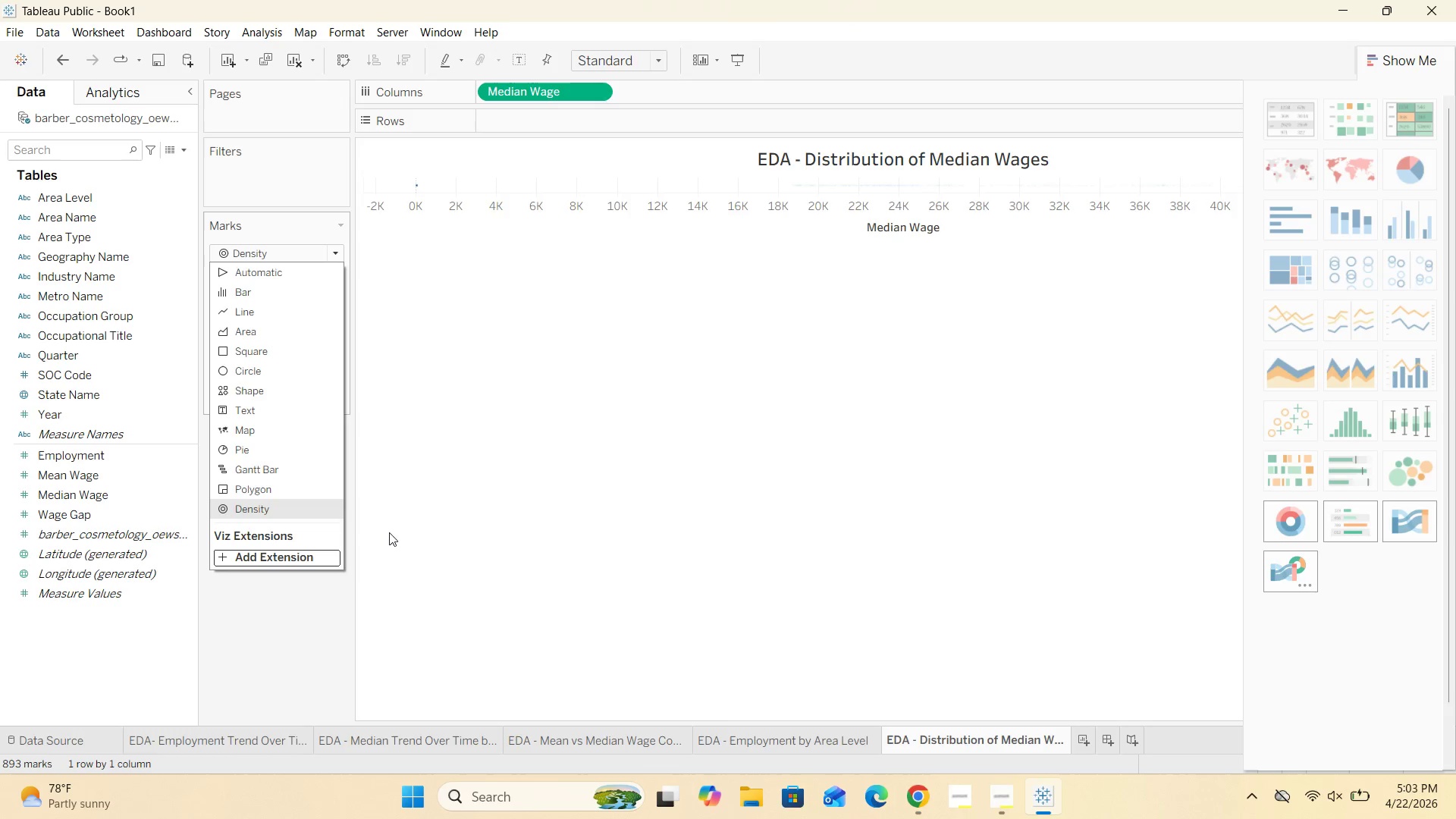 
left_click([448, 516])
 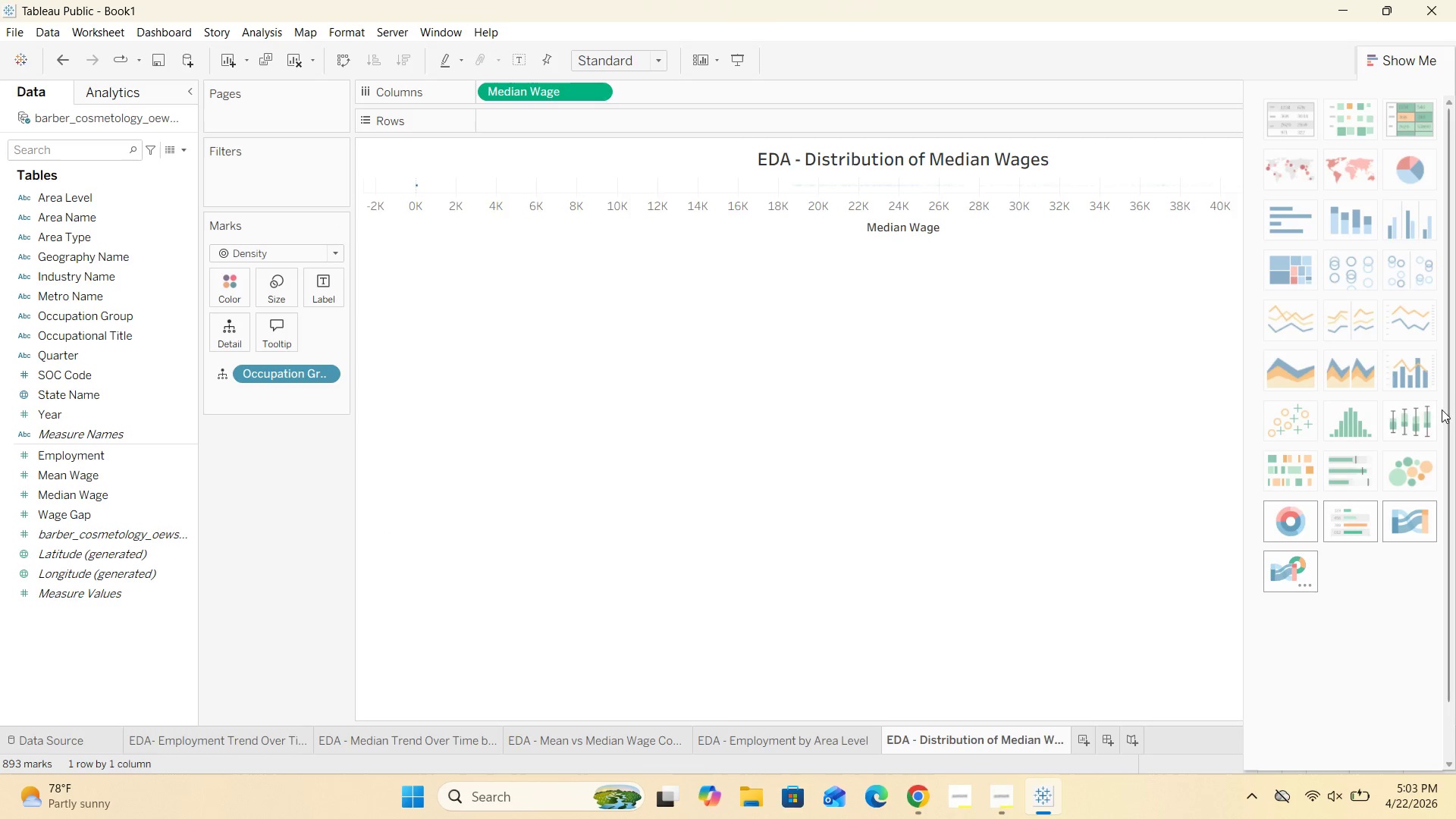 
left_click([1342, 424])
 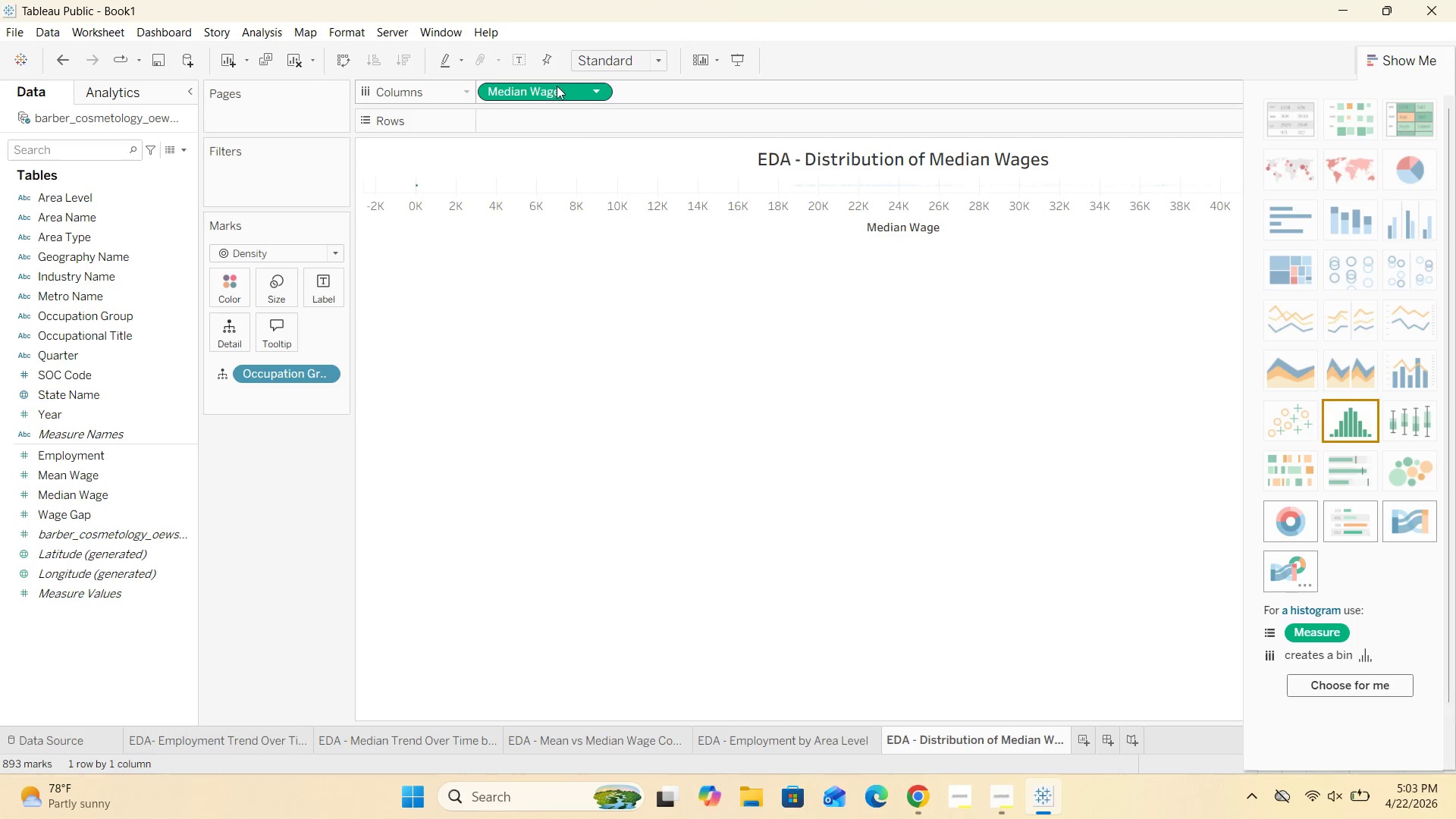 
left_click_drag(start_coordinate=[571, 89], to_coordinate=[325, 483])
 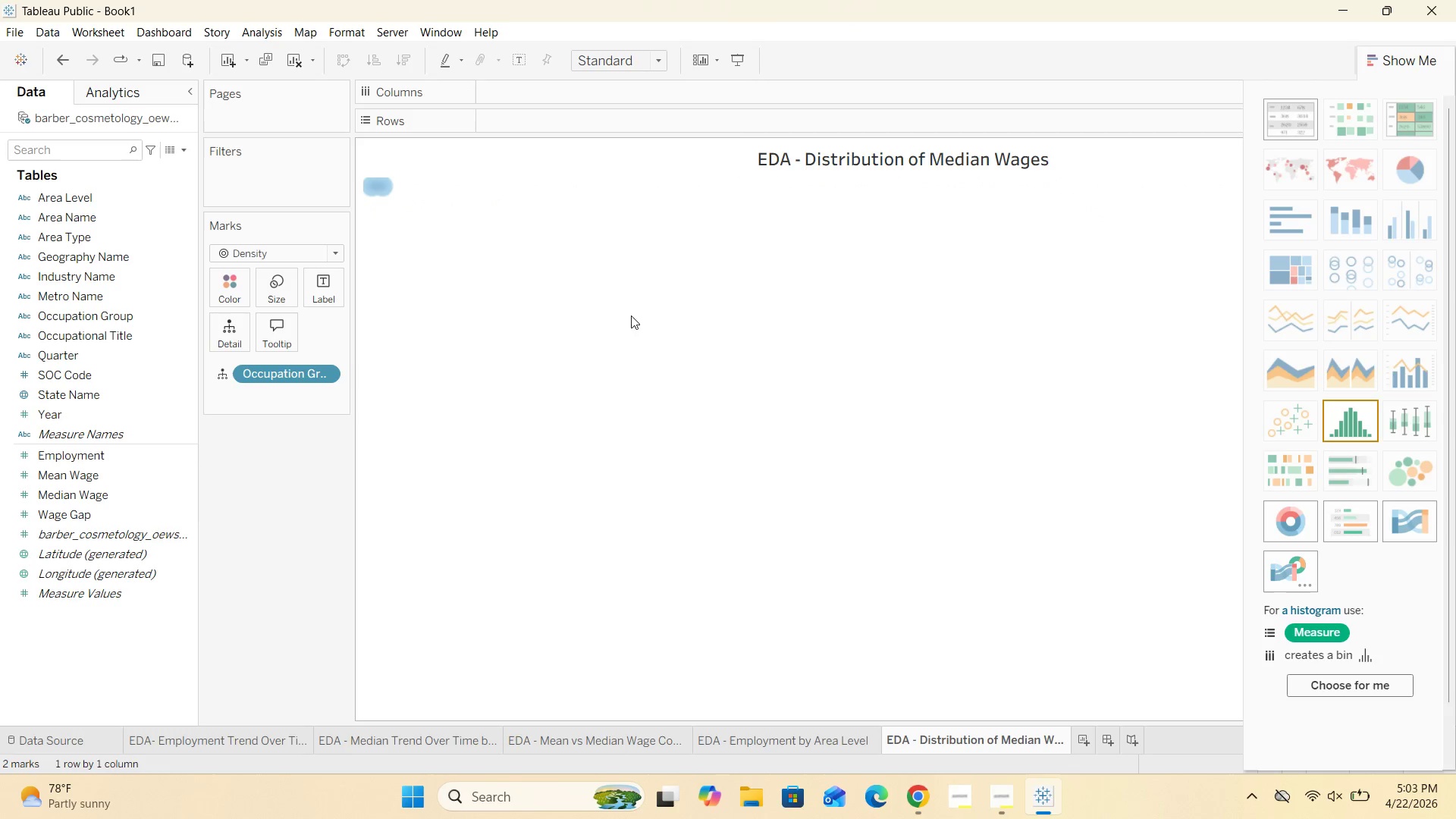 
left_click_drag(start_coordinate=[318, 382], to_coordinate=[275, 494])
 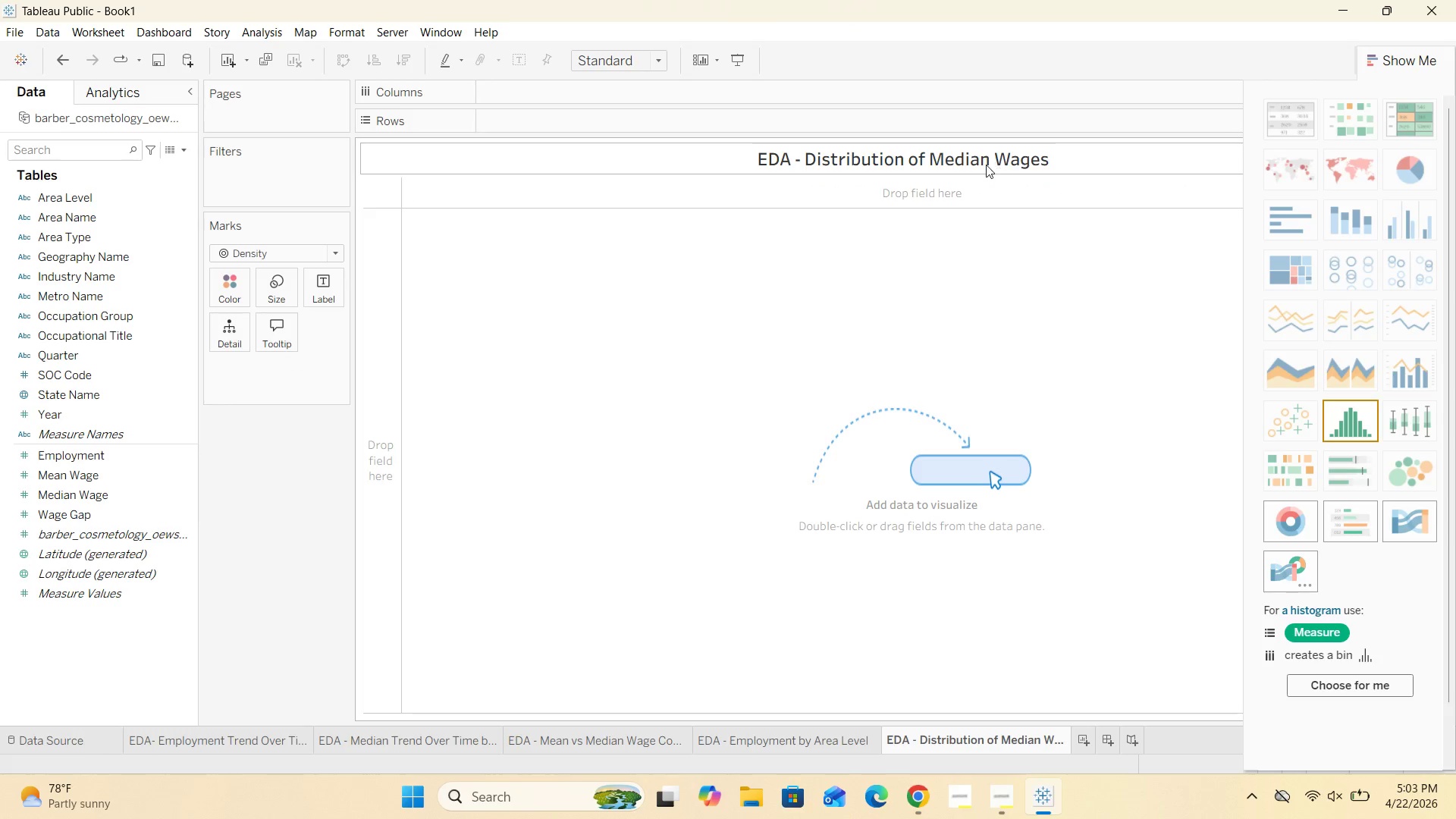 
left_click([986, 165])
 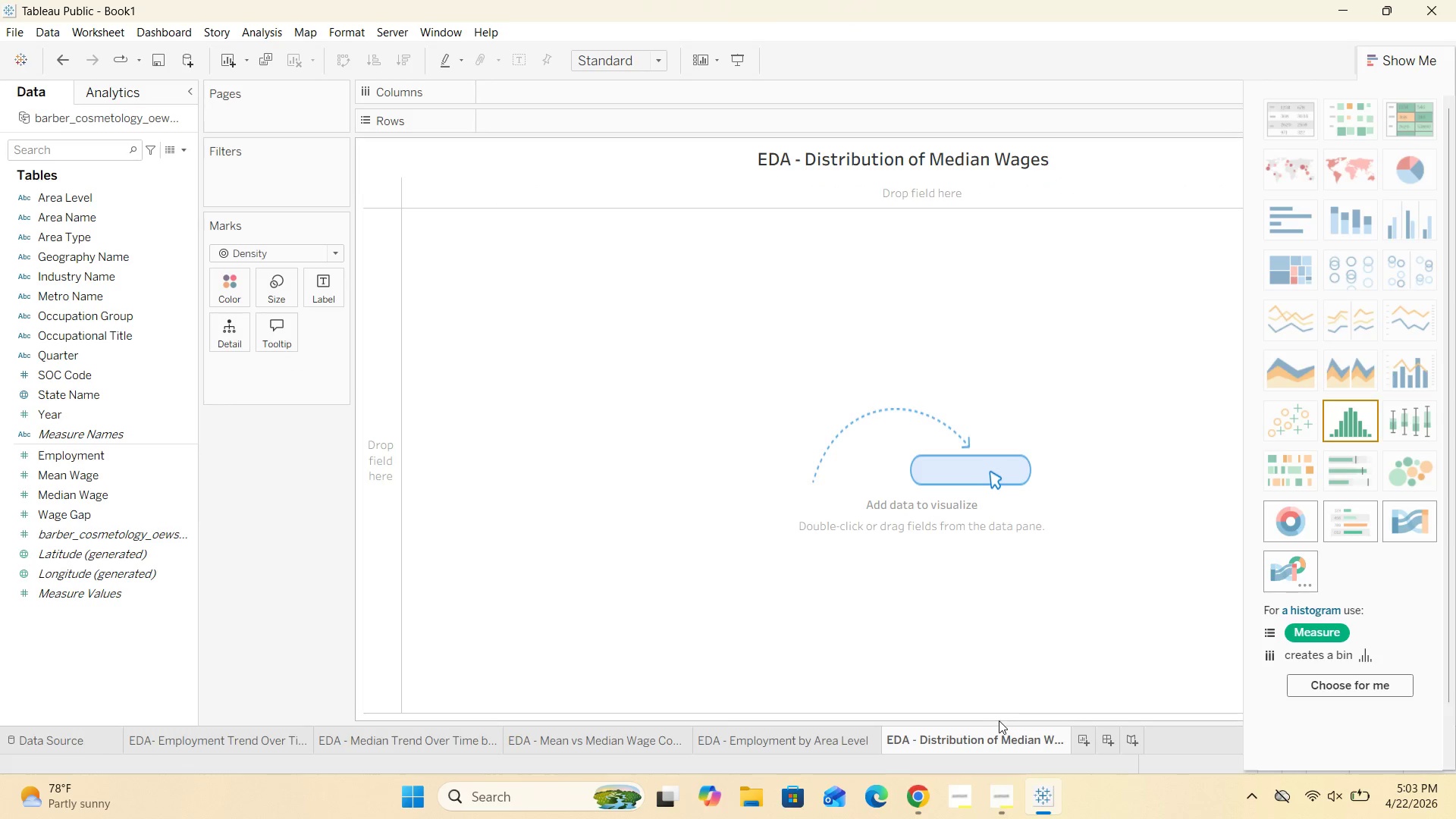 
right_click([993, 741])
 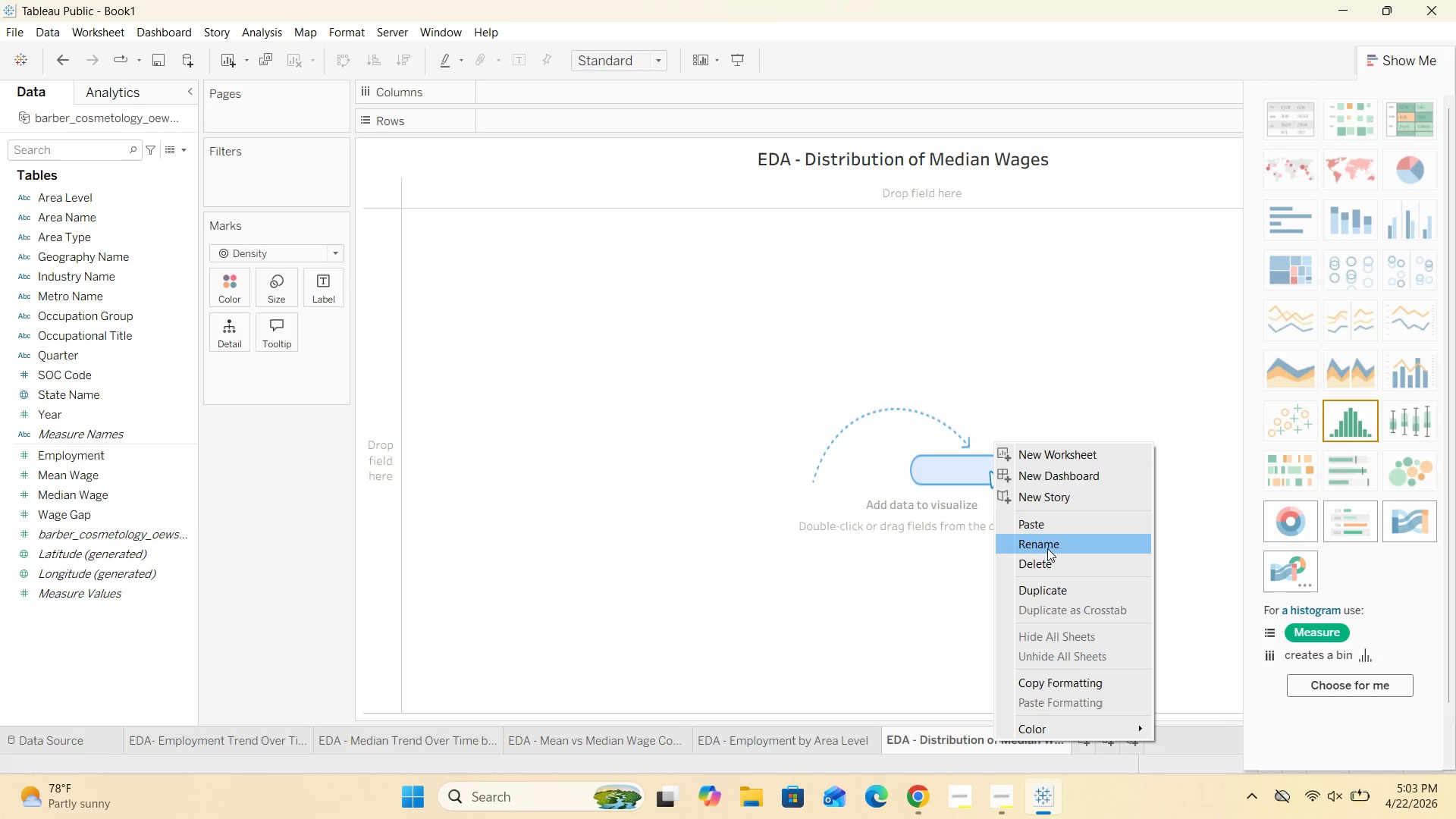 
left_click([1043, 560])
 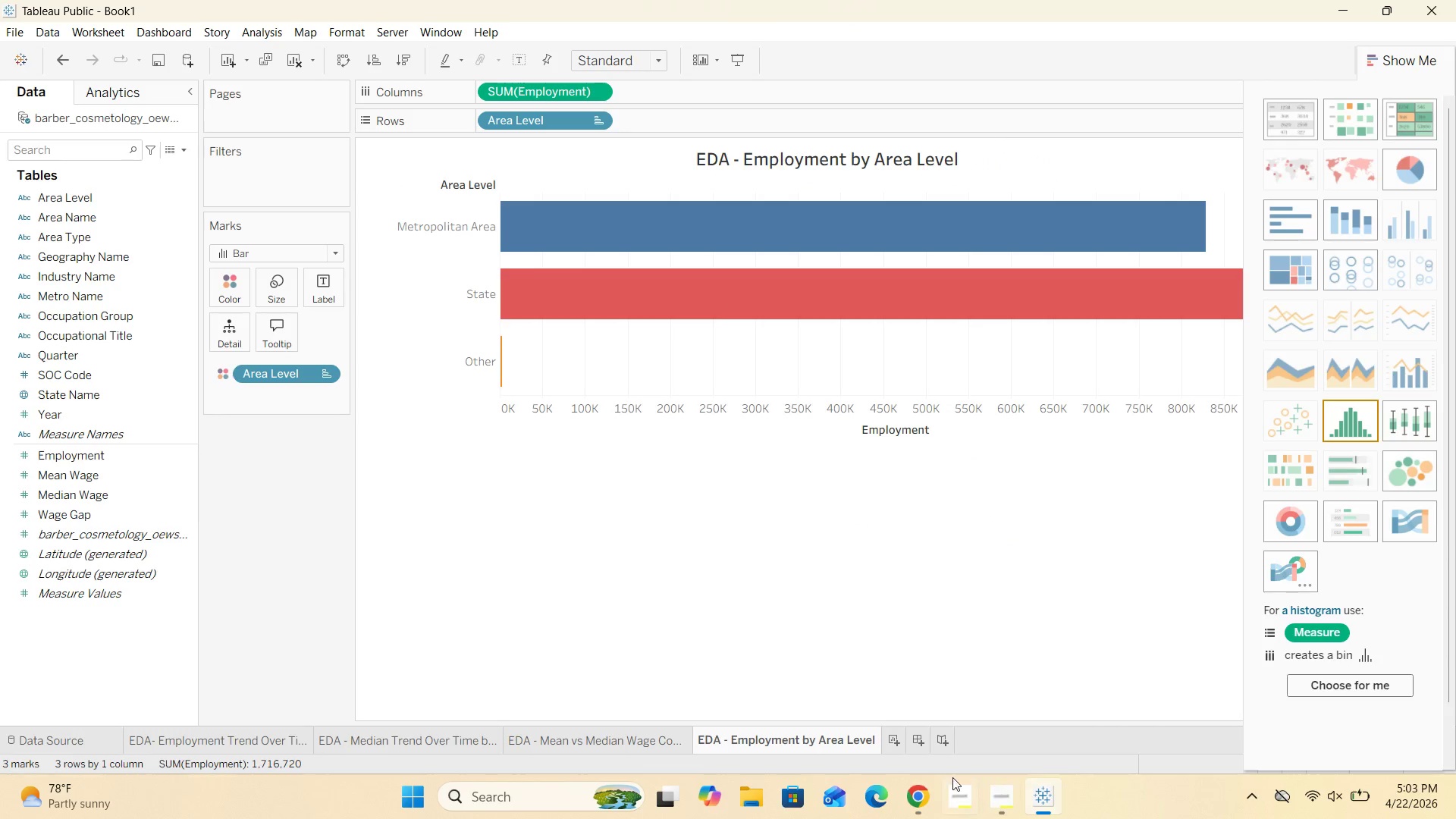 
left_click([898, 739])
 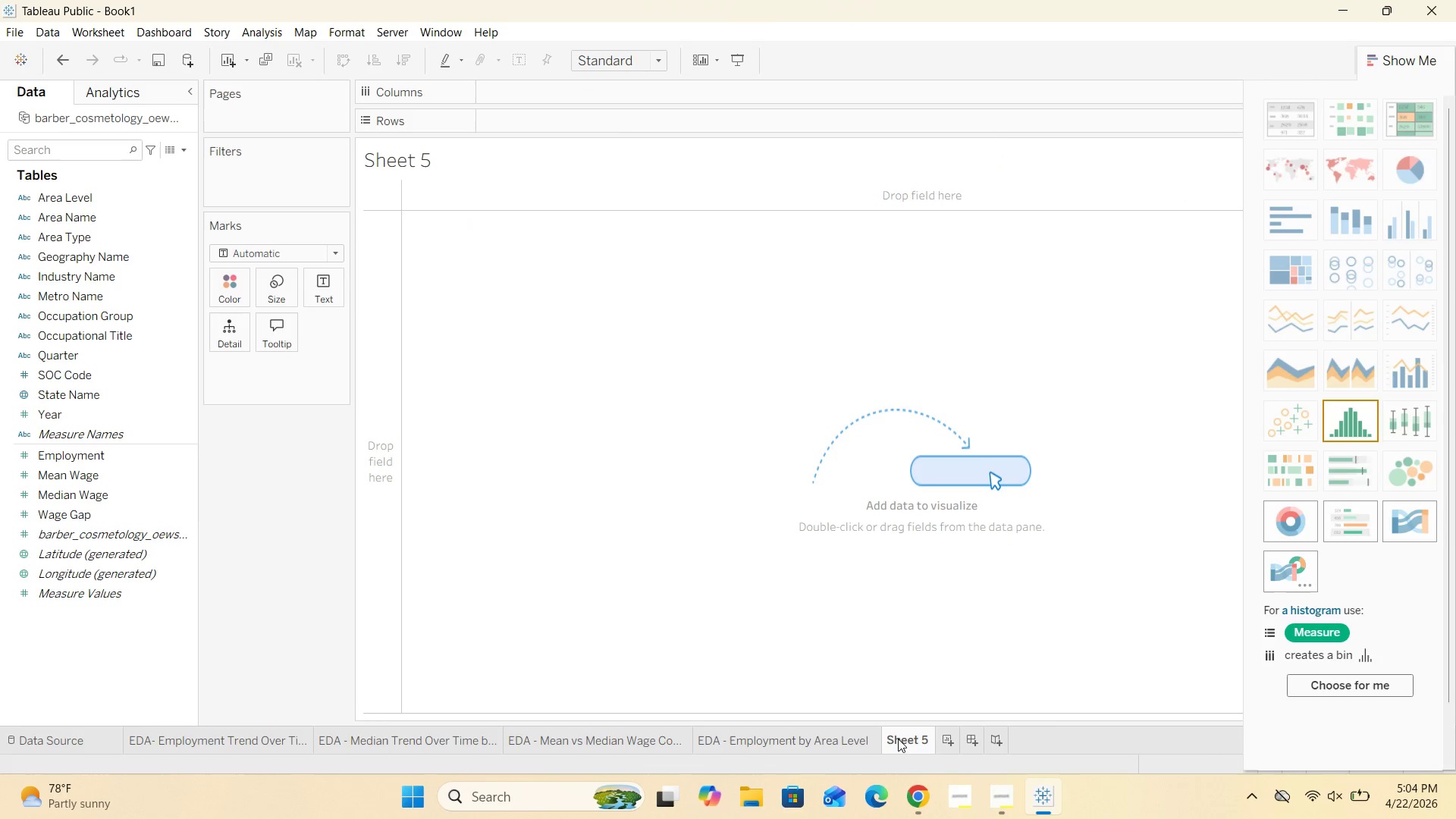 
left_click([898, 739])
 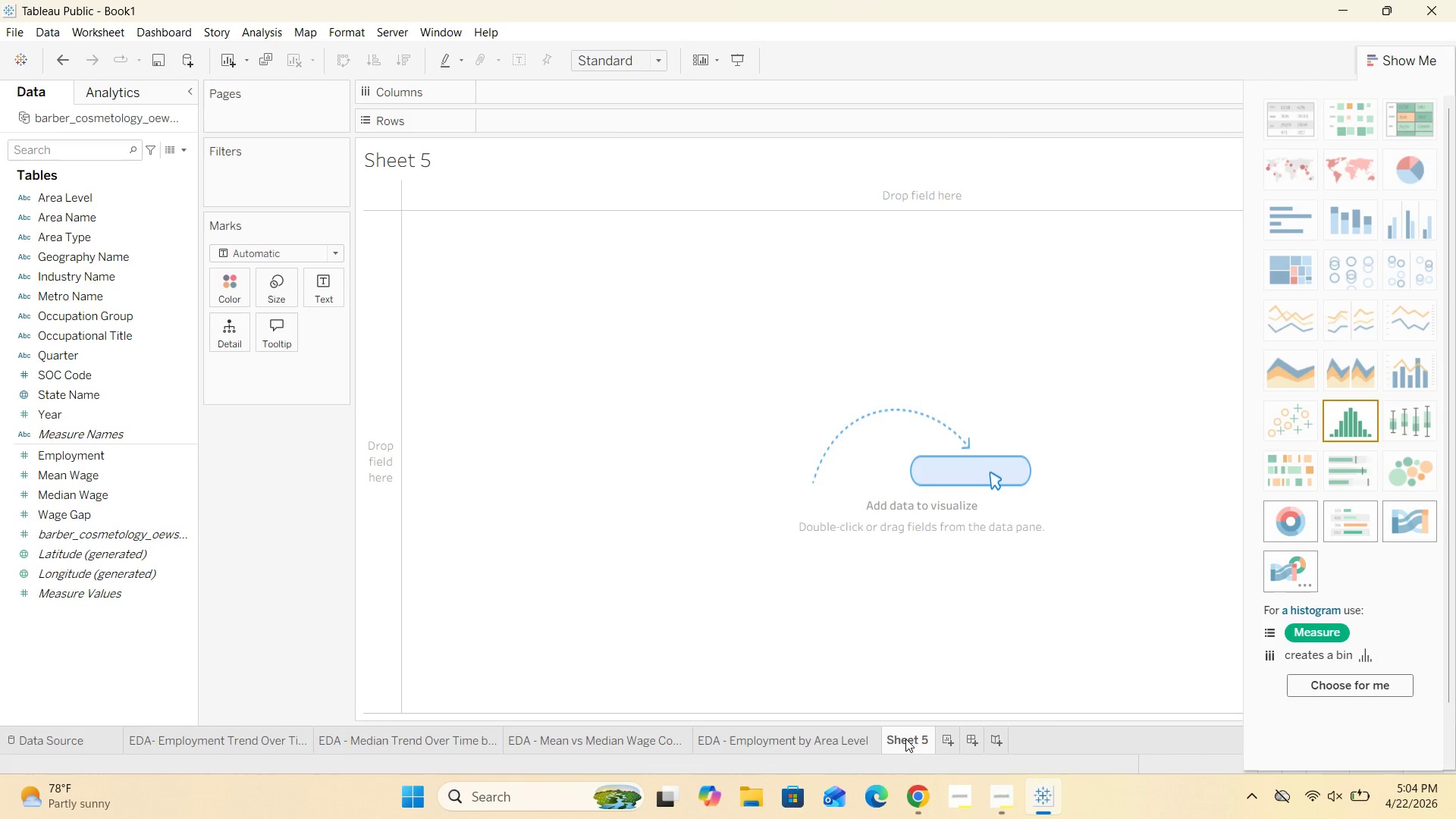 
triple_click([905, 739])
 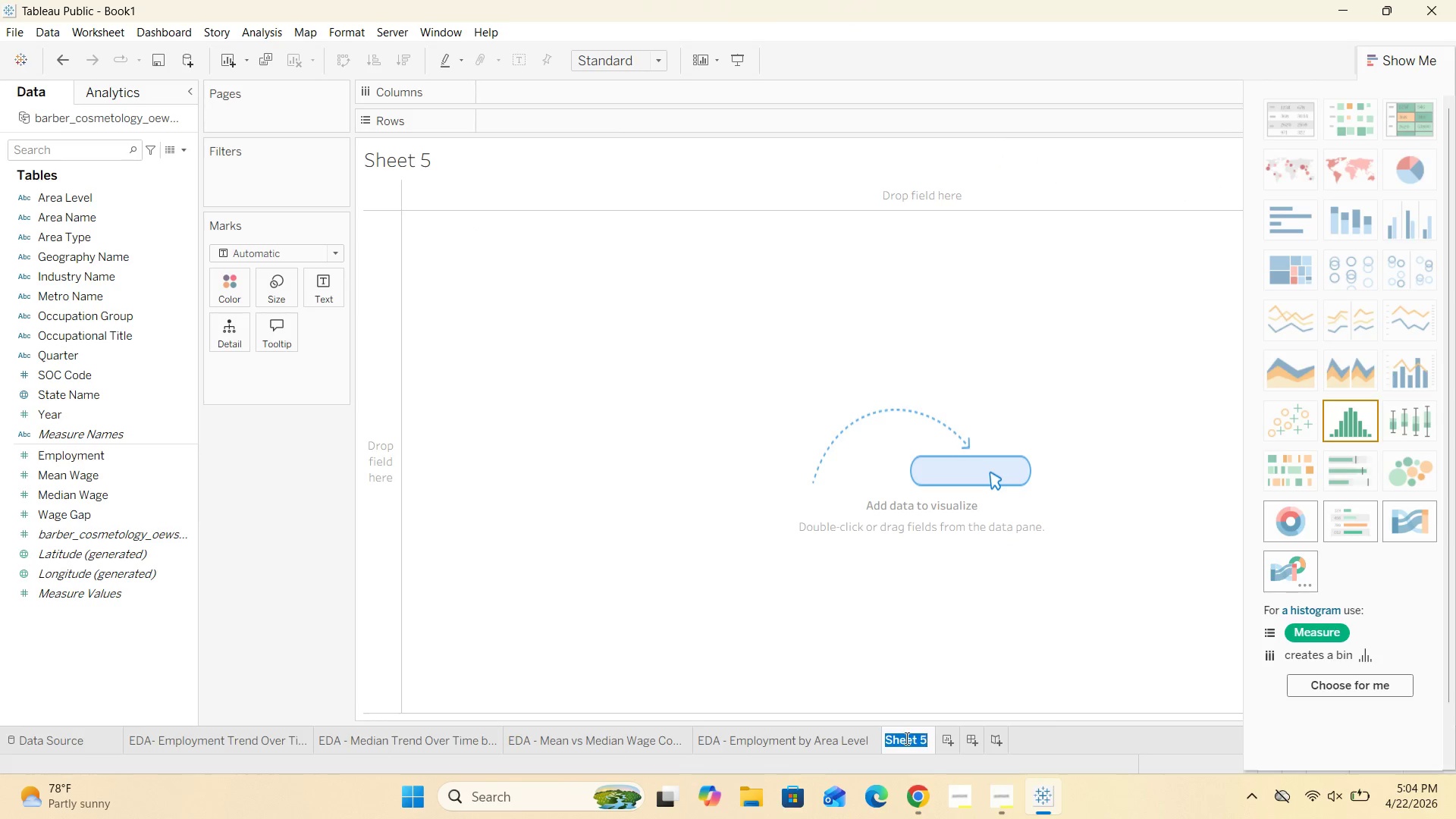 
key(Backspace)
type(EDA)
 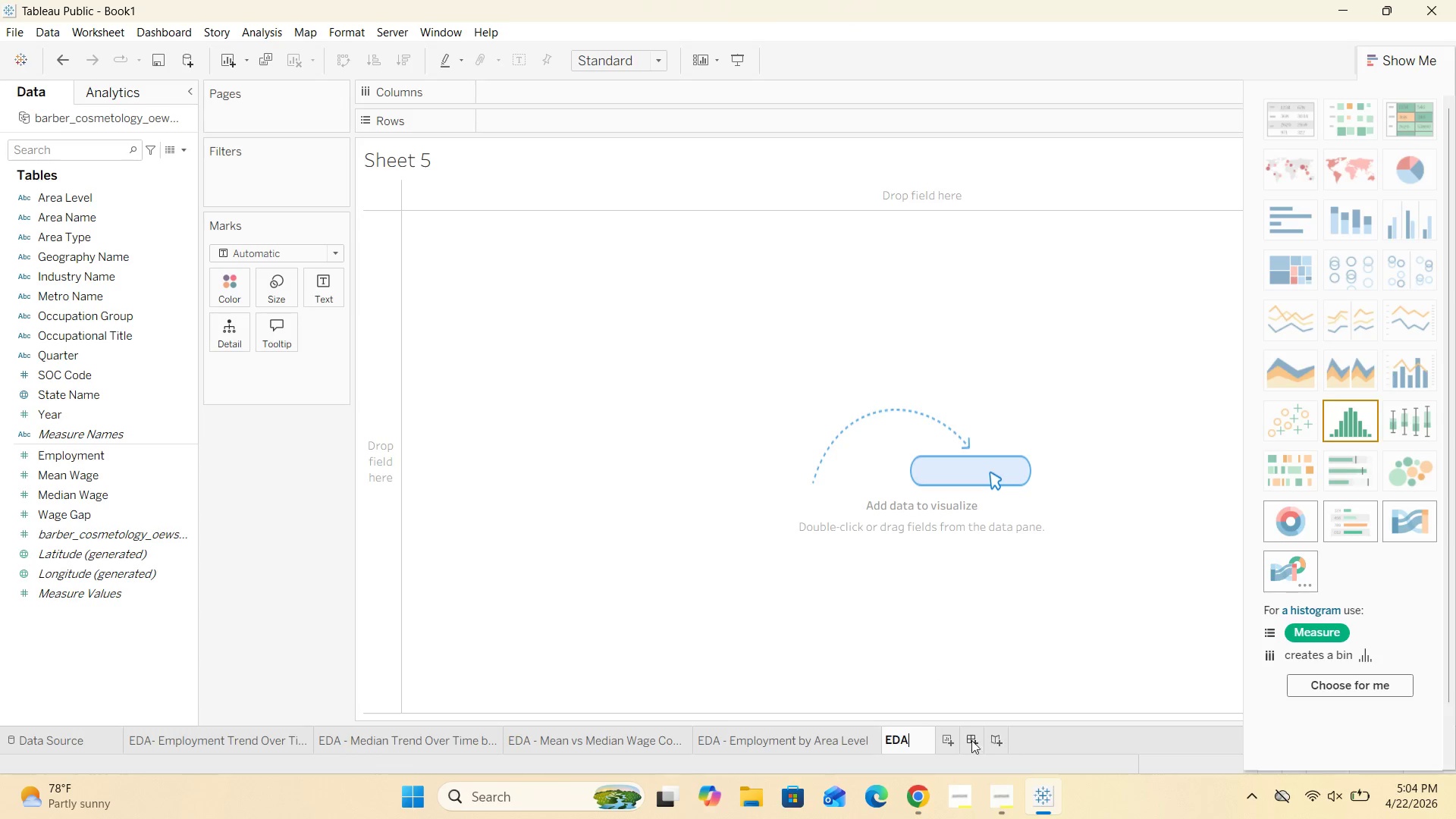 
type( - Employment vs Median Wage Scatter PLO\)
key(Backspace)
key(Backspace)
key(Backspace)
type(lot)
 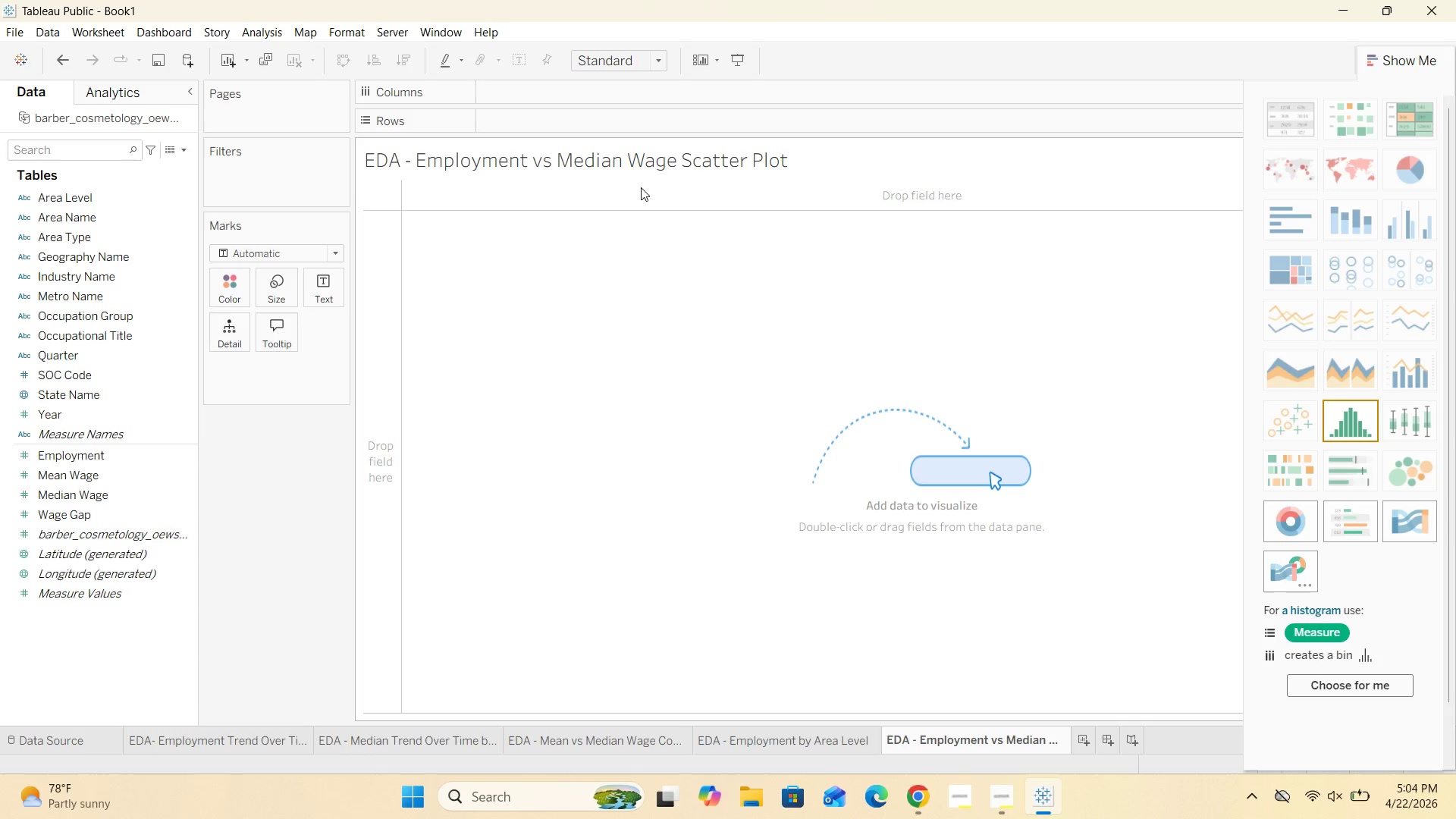 
double_click([644, 173])
 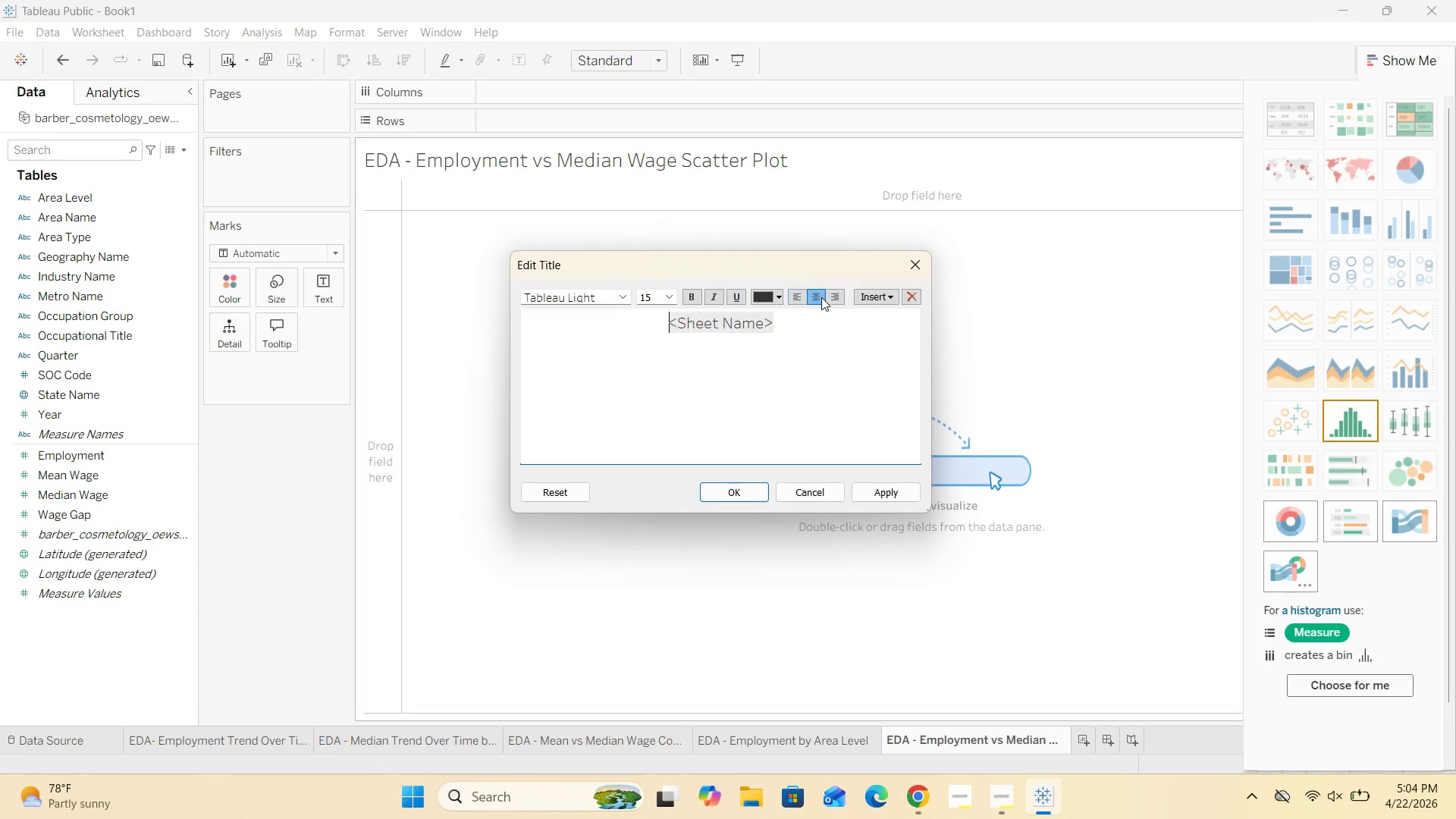 
left_click_drag(start_coordinate=[793, 338], to_coordinate=[670, 323])
 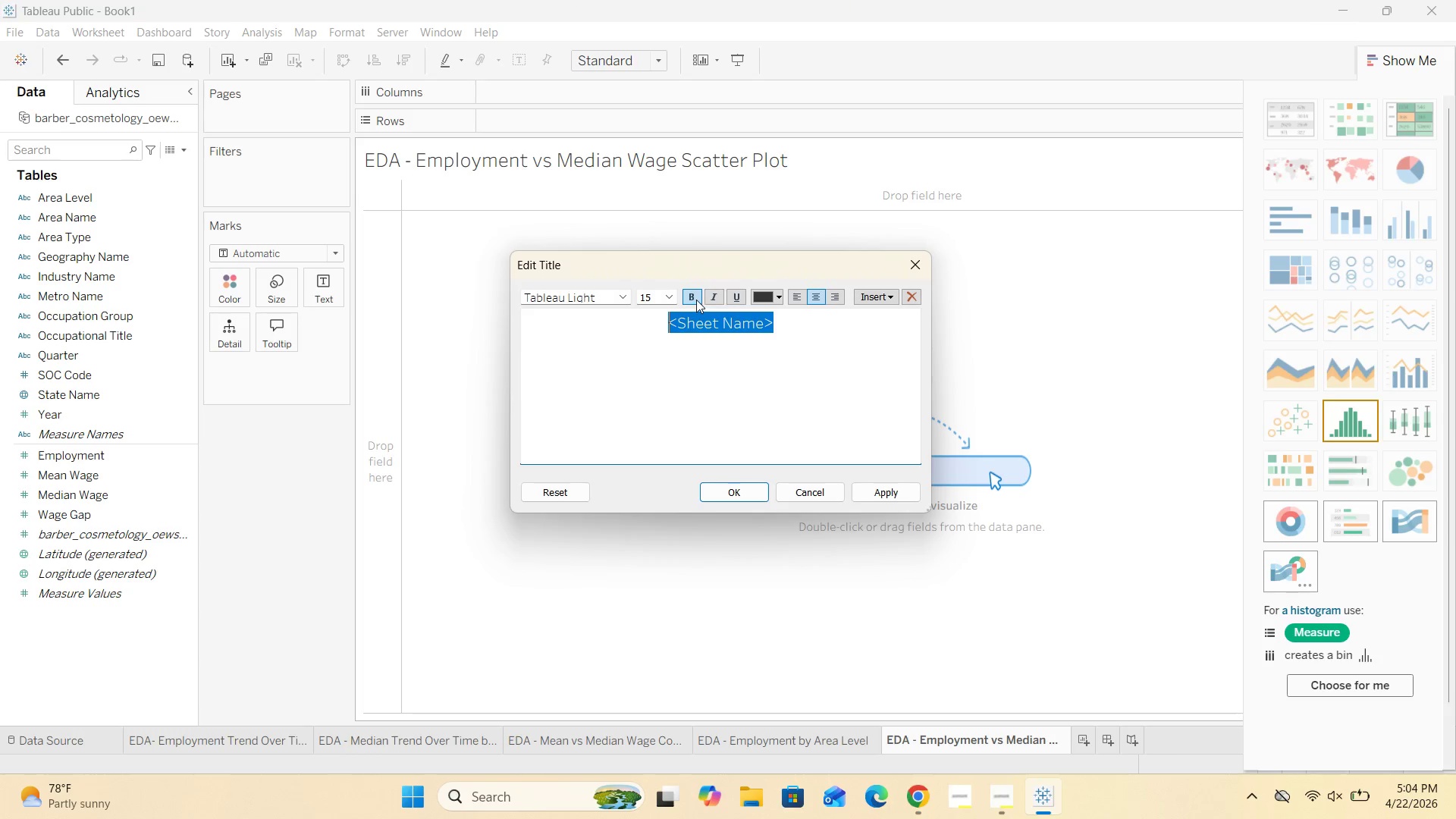 
left_click([696, 300])
 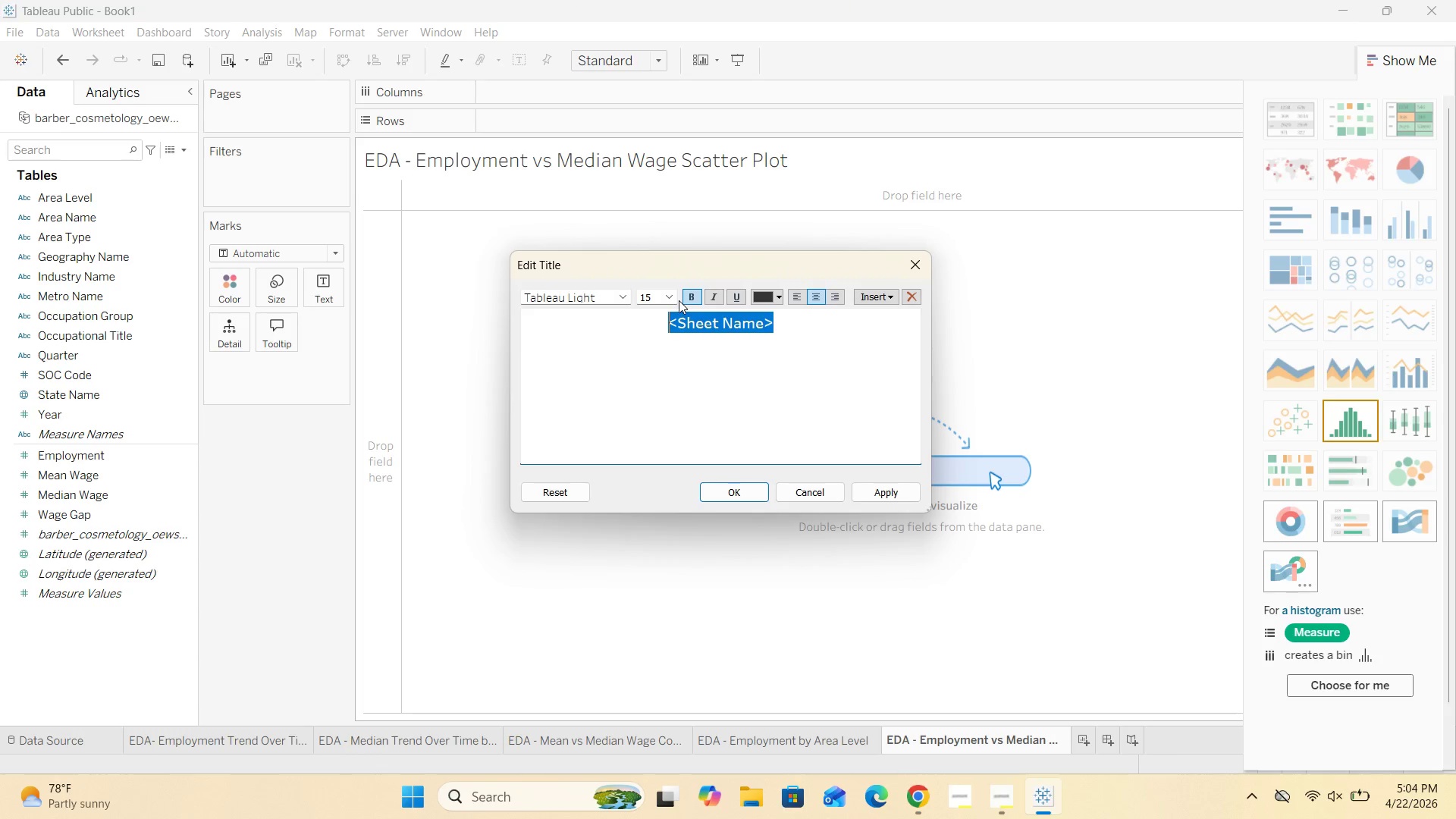 
left_click([675, 296])
 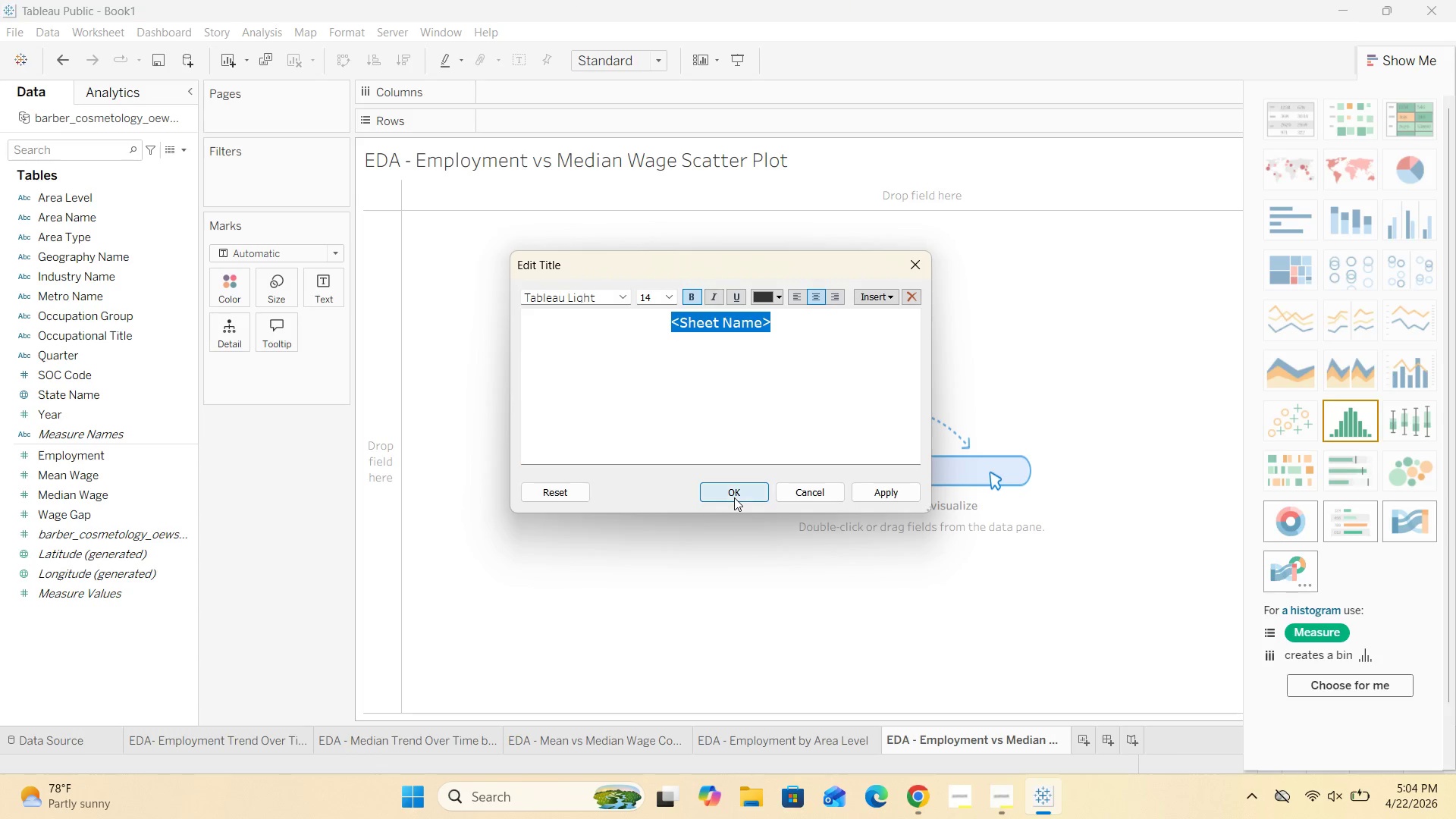 
left_click([733, 279])
 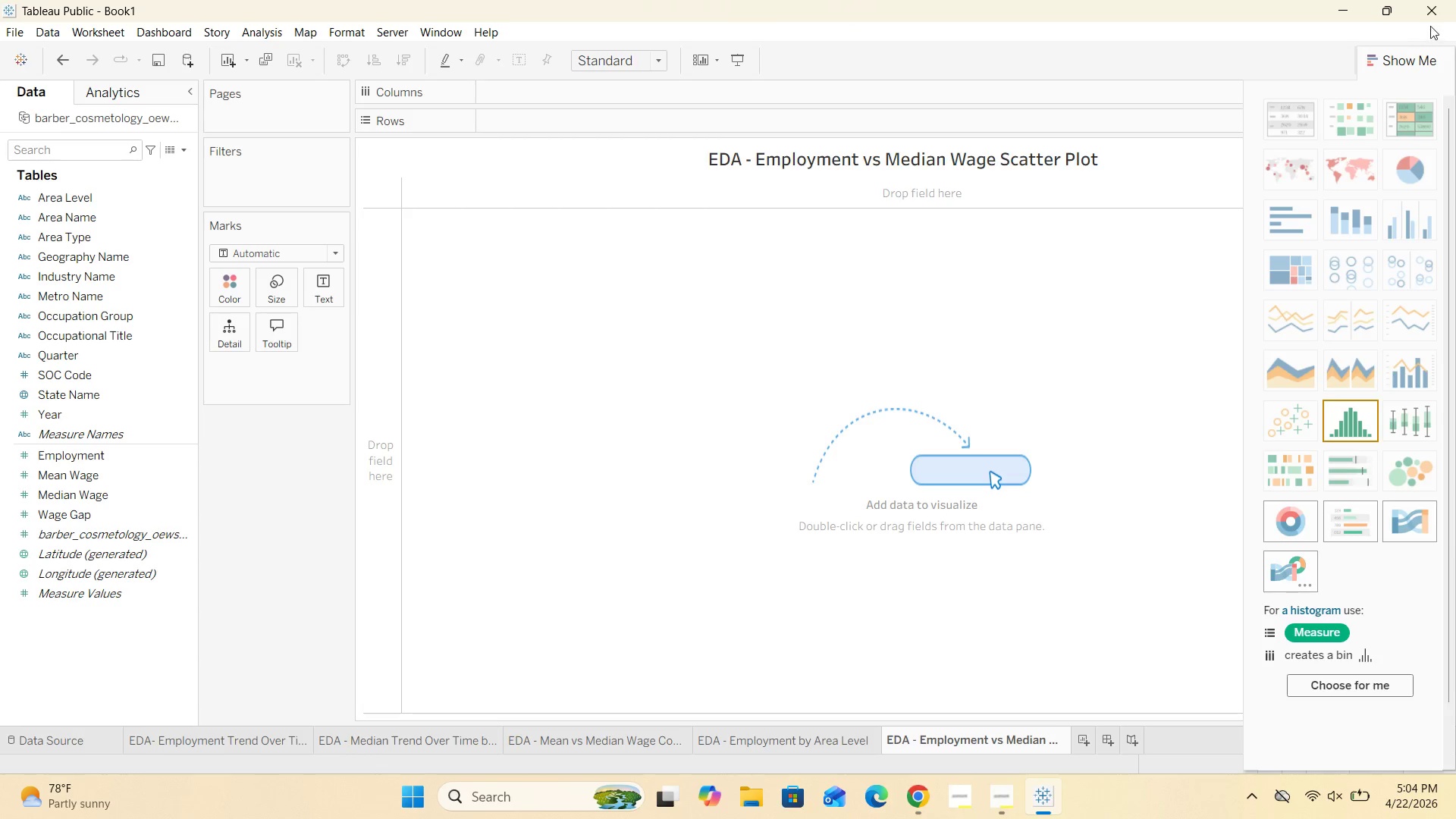 
left_click([1410, 72])